 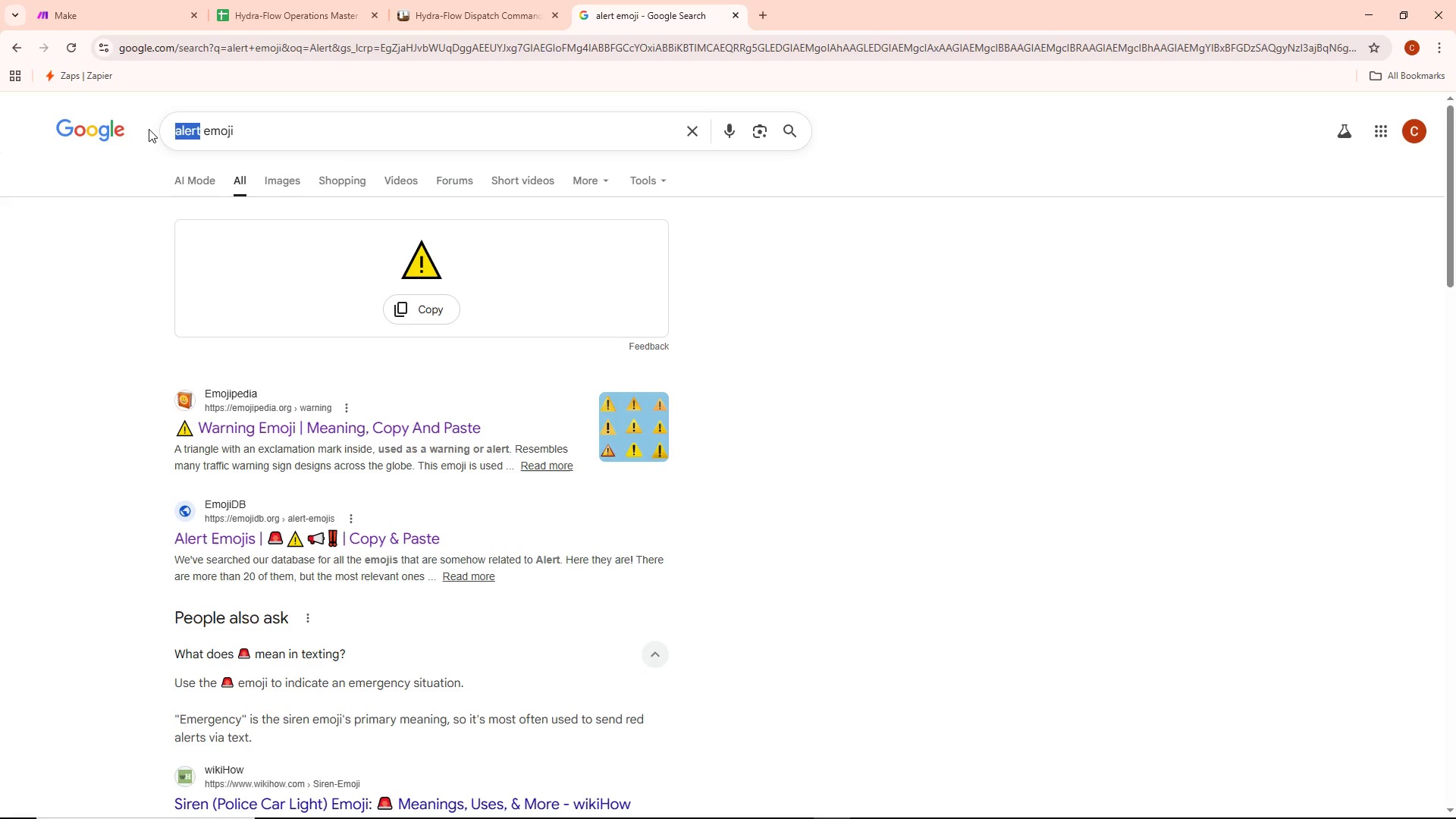 
key(Backspace)
type(calendar)
 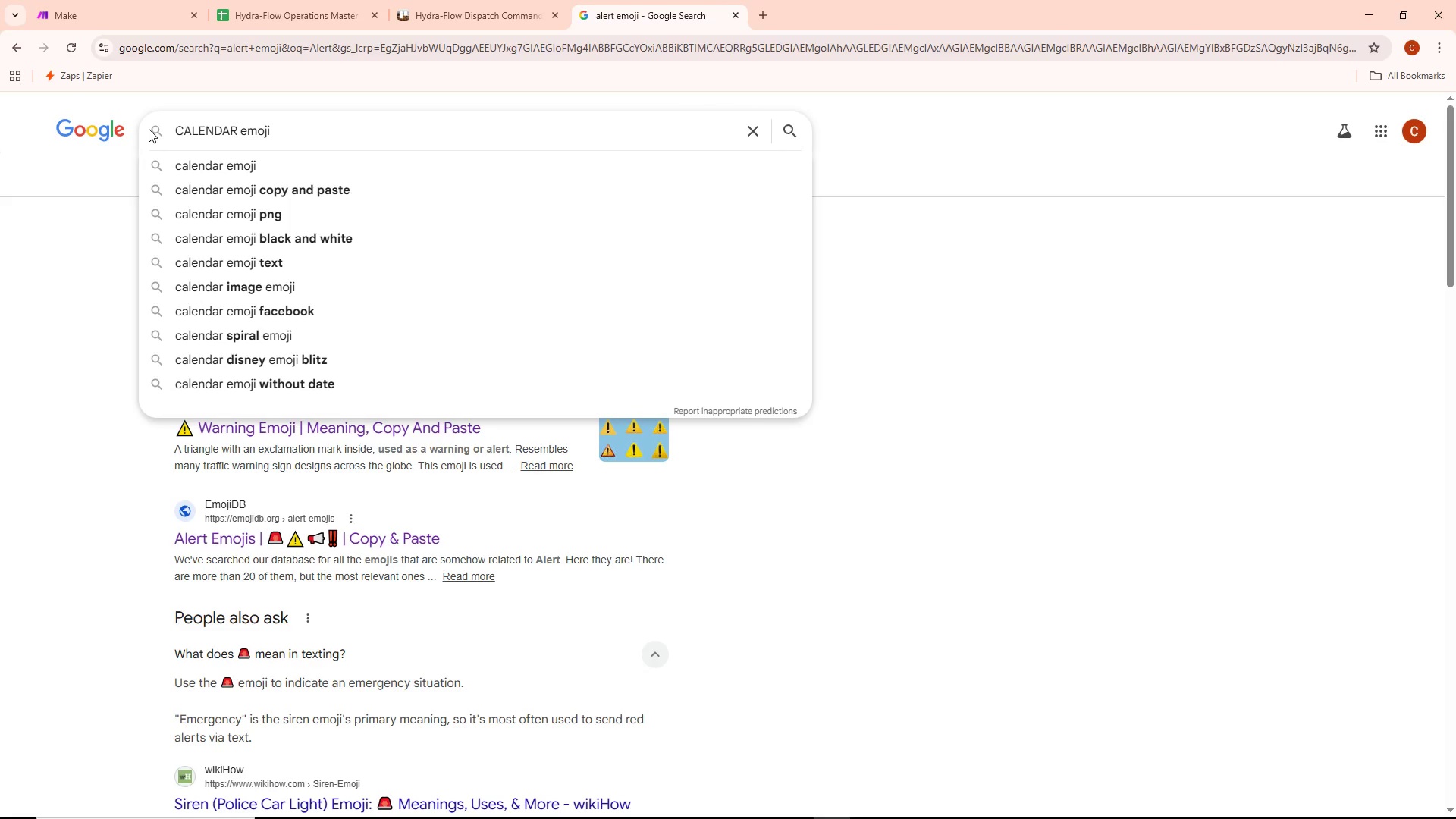 
key(Enter)
 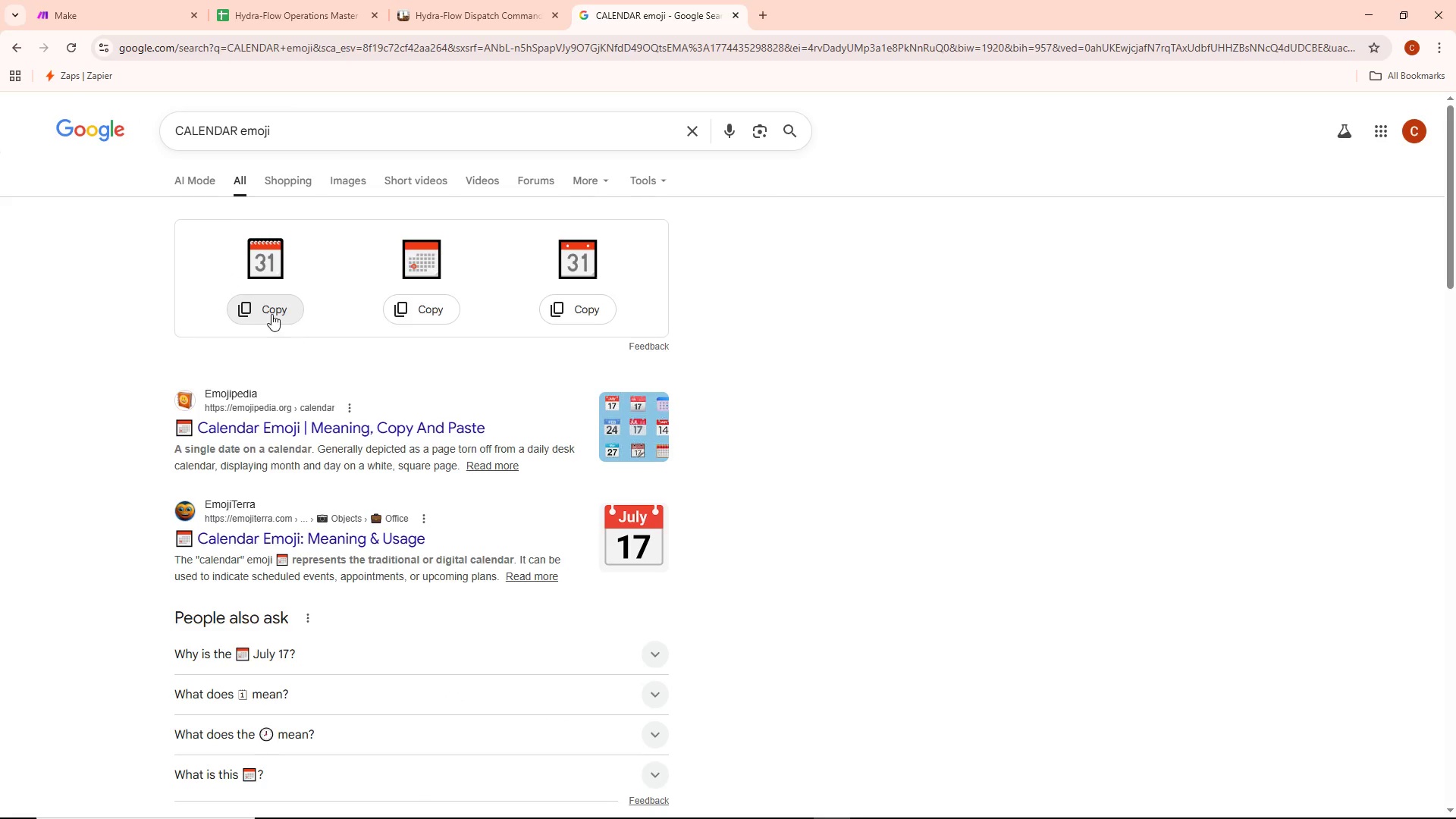 
wait(8.01)
 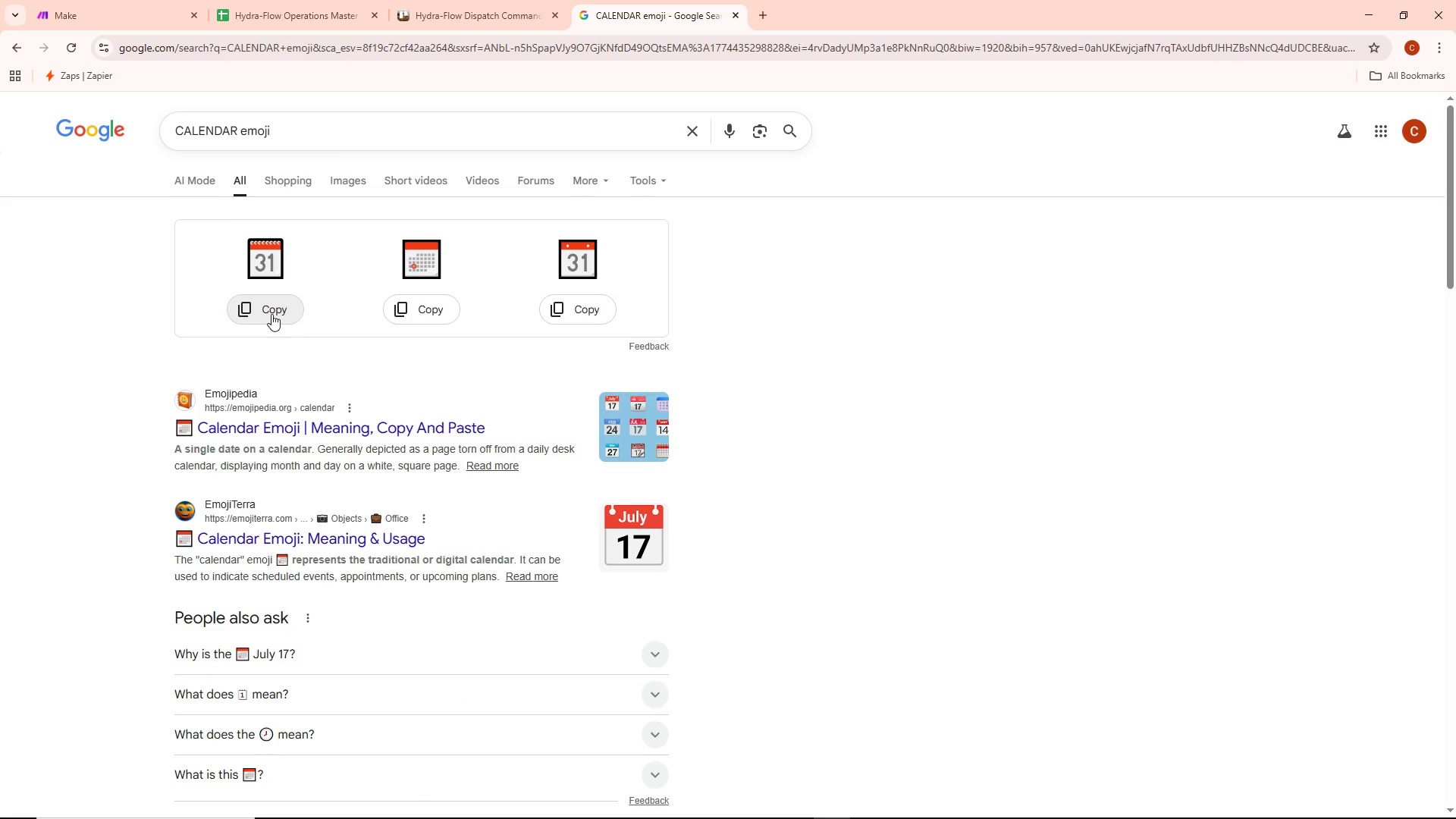 
left_click([446, 0])
 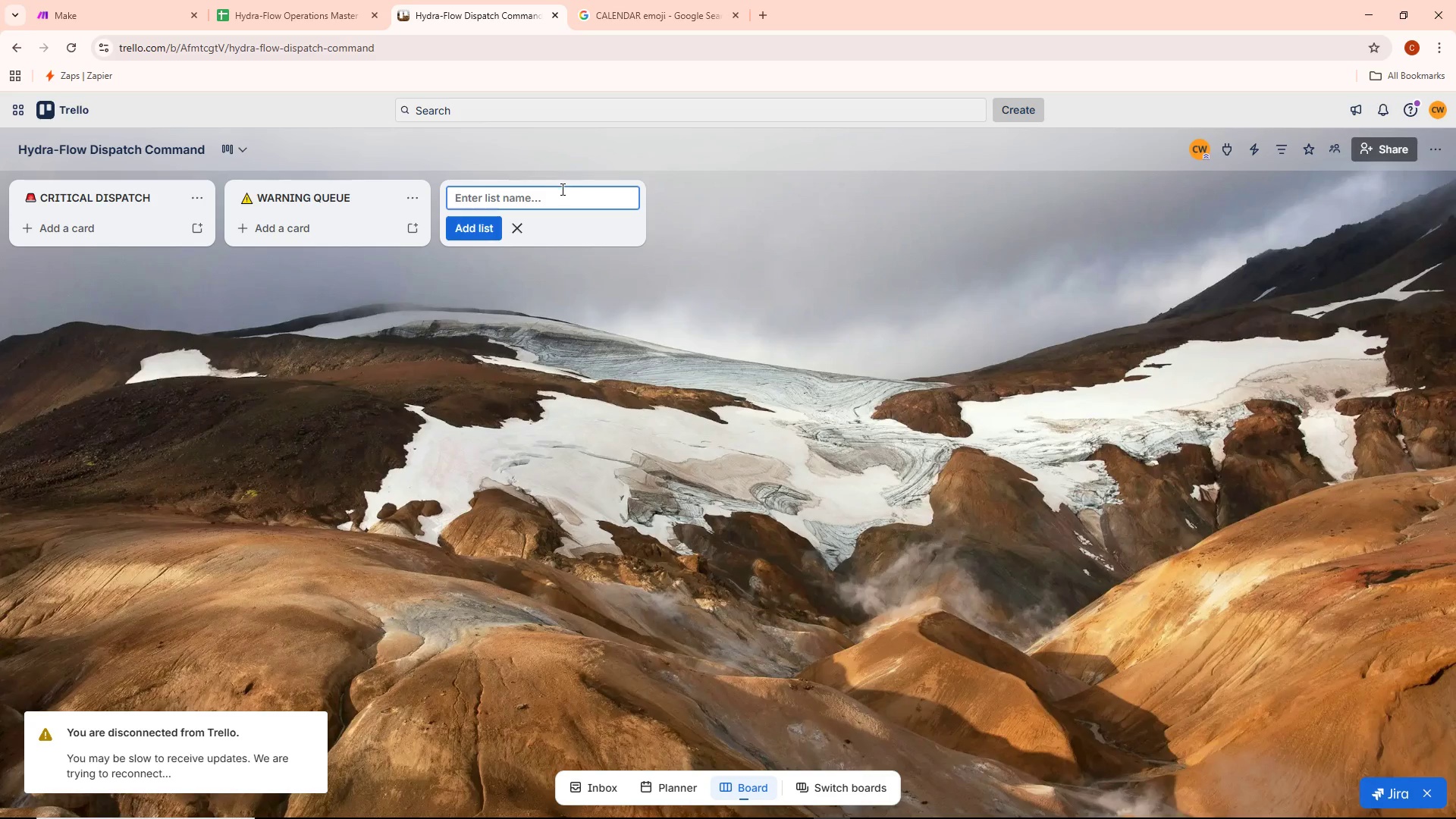 
key(Control+V)
 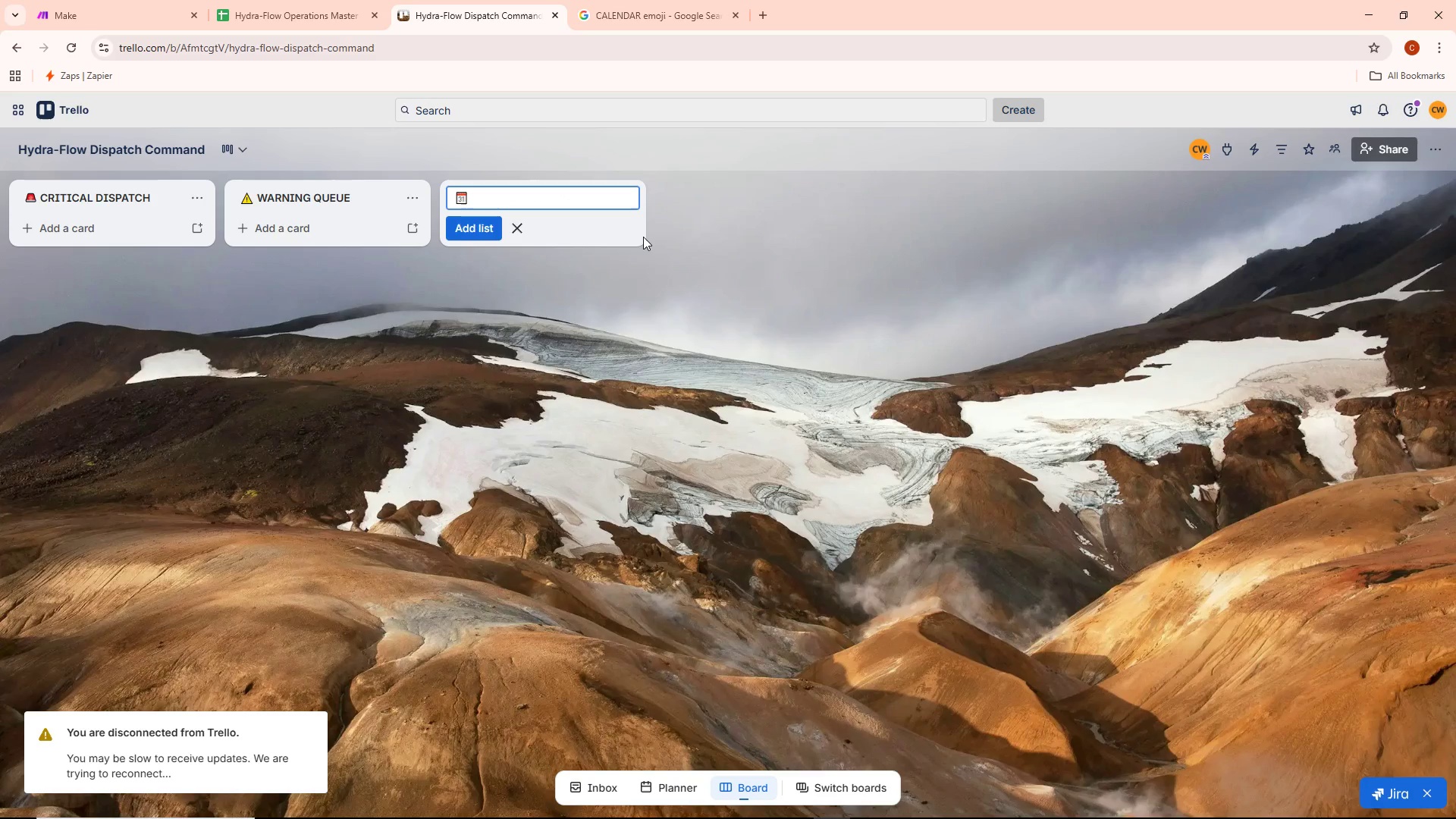 
key(Space)
 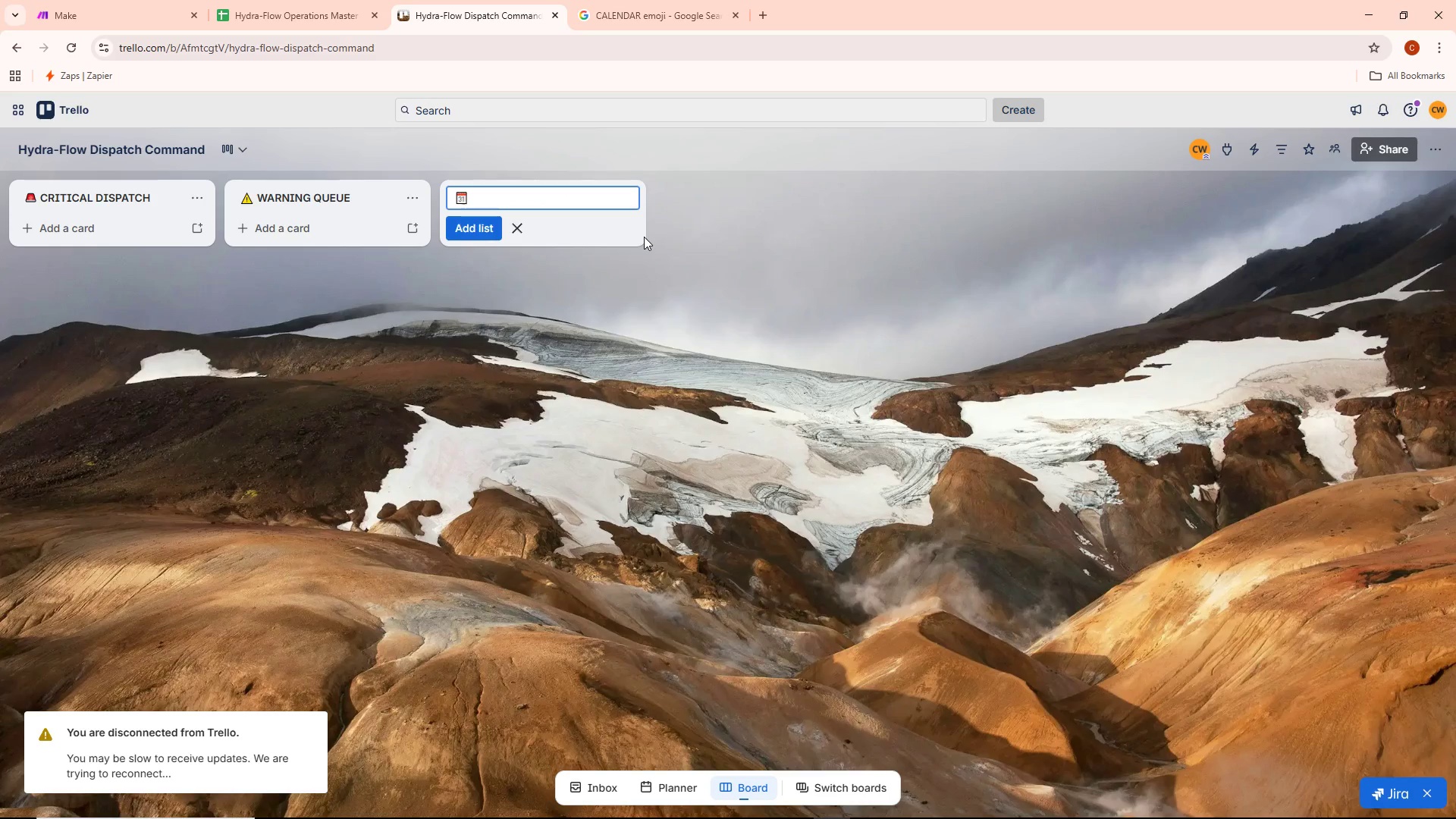 
wait(8.75)
 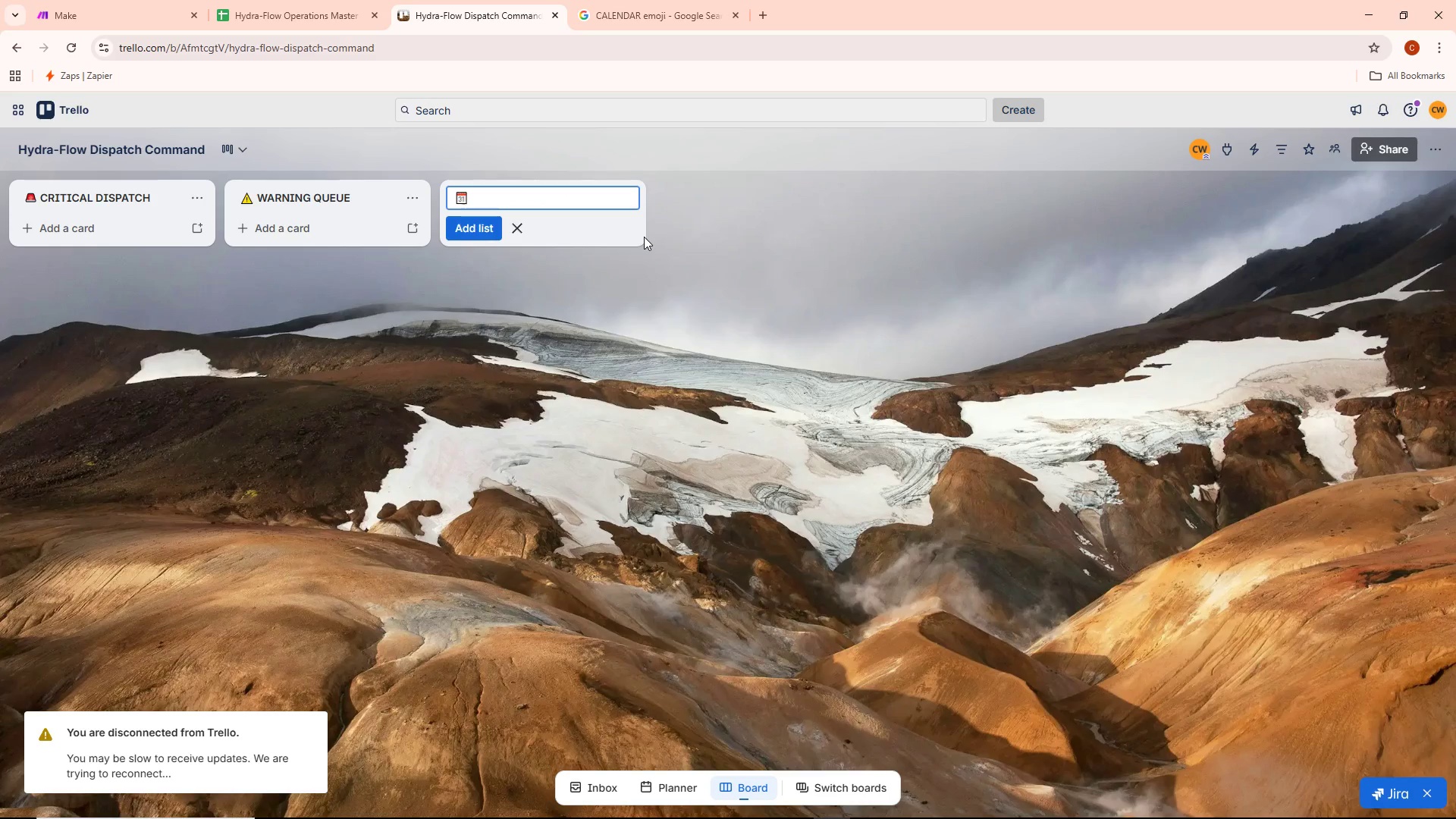 
type(routine maintenance)
 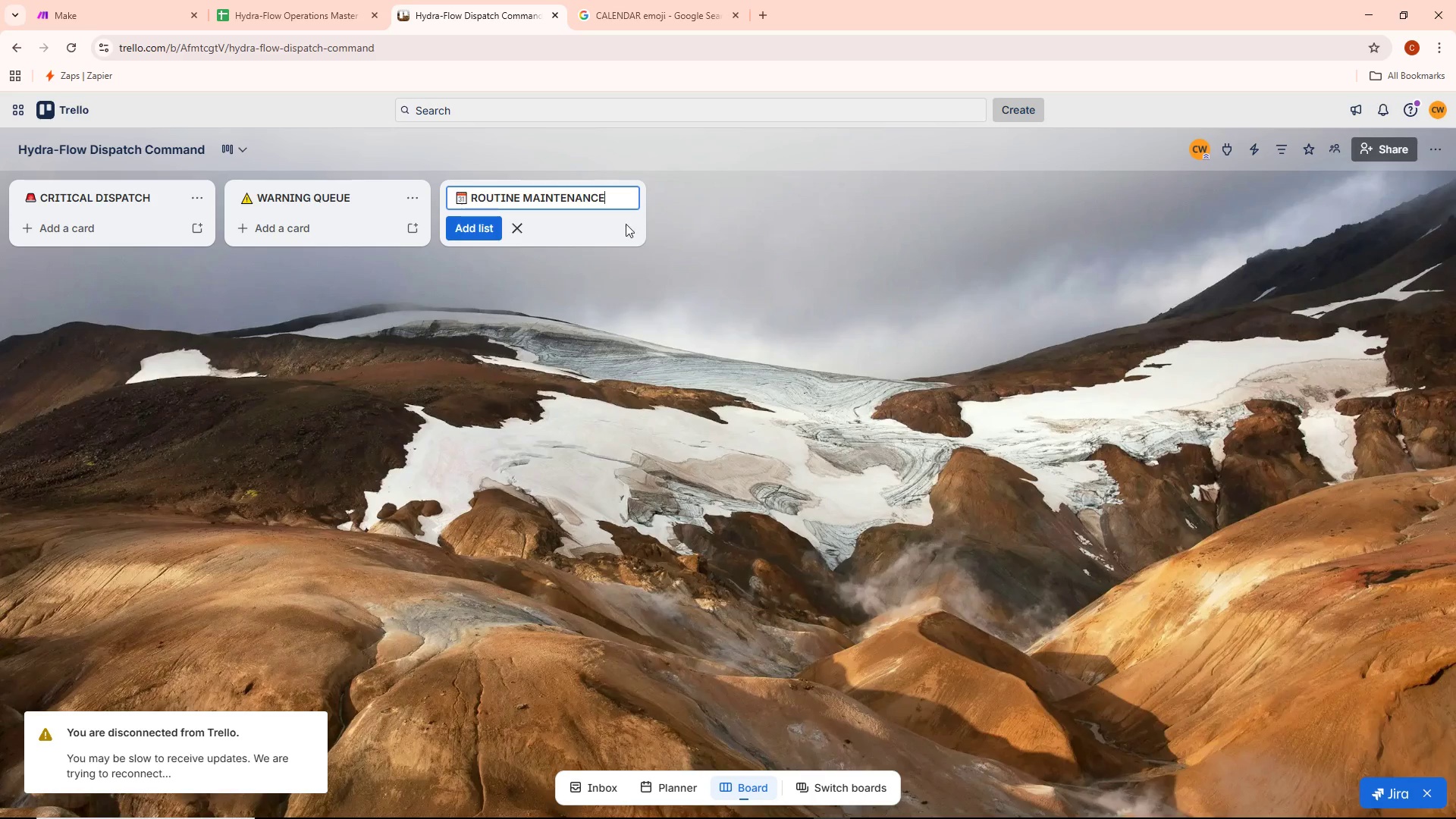 
left_click([588, 242])
 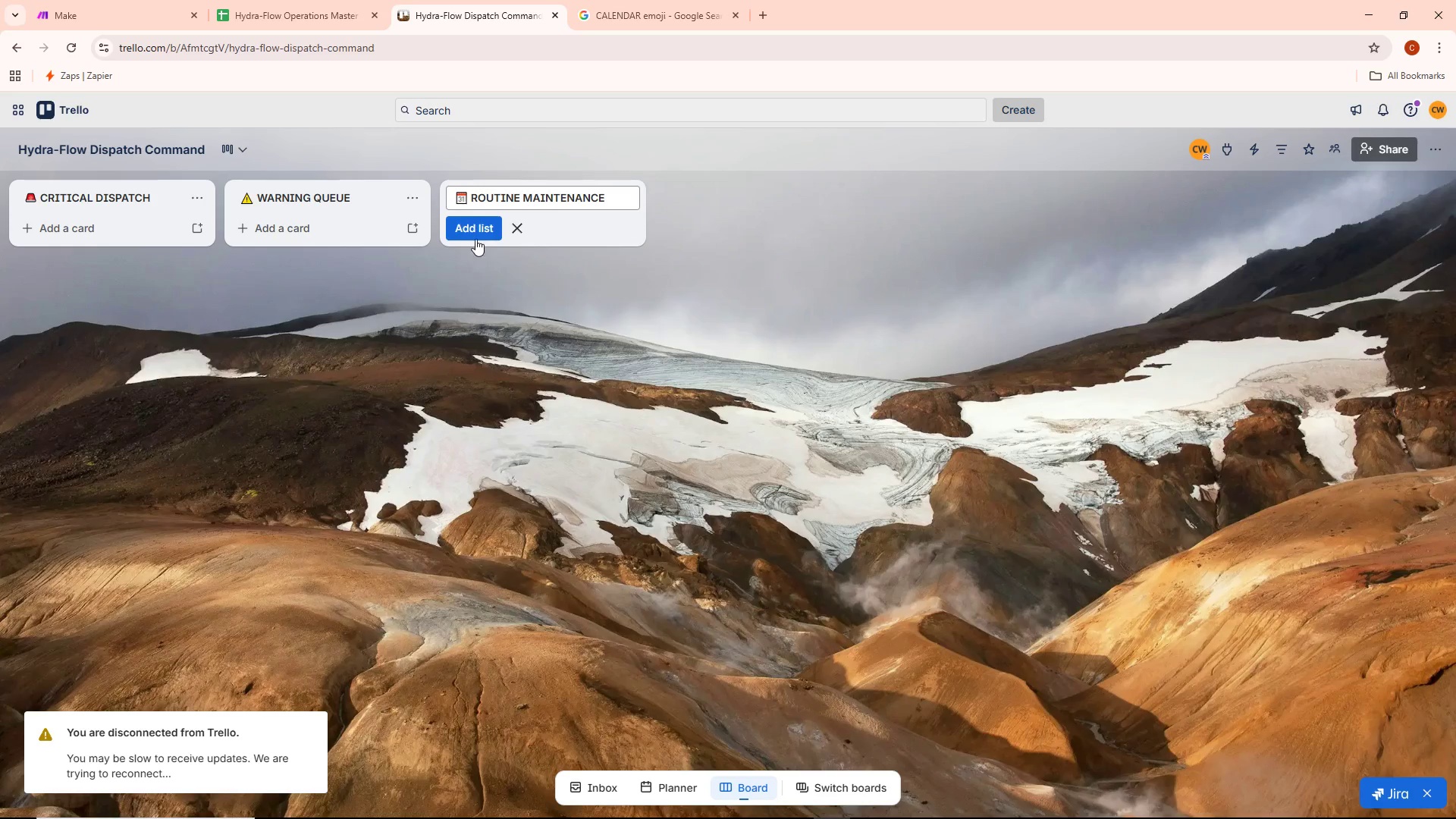 
left_click([476, 234])
 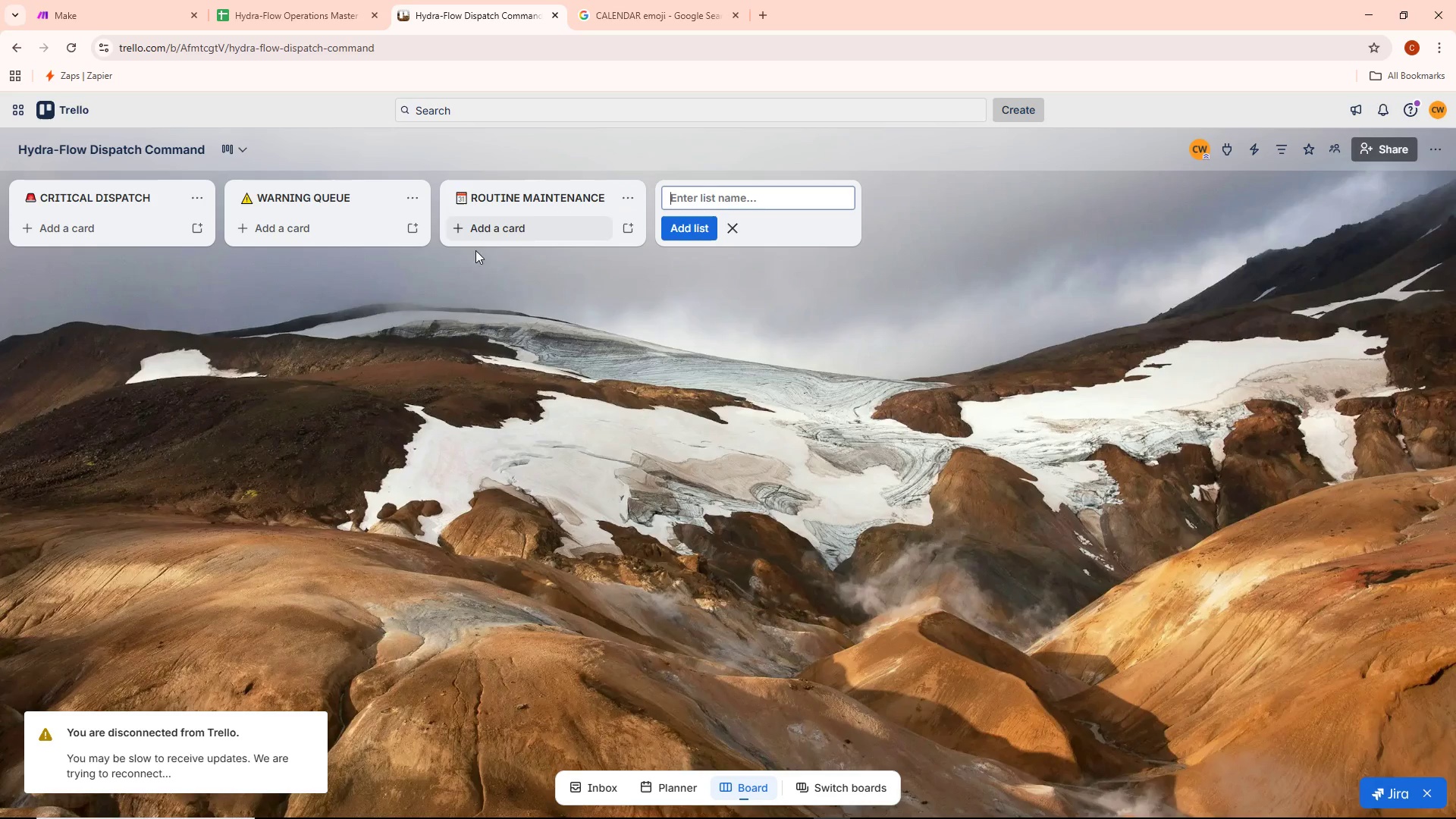 
mouse_move([484, 284])
 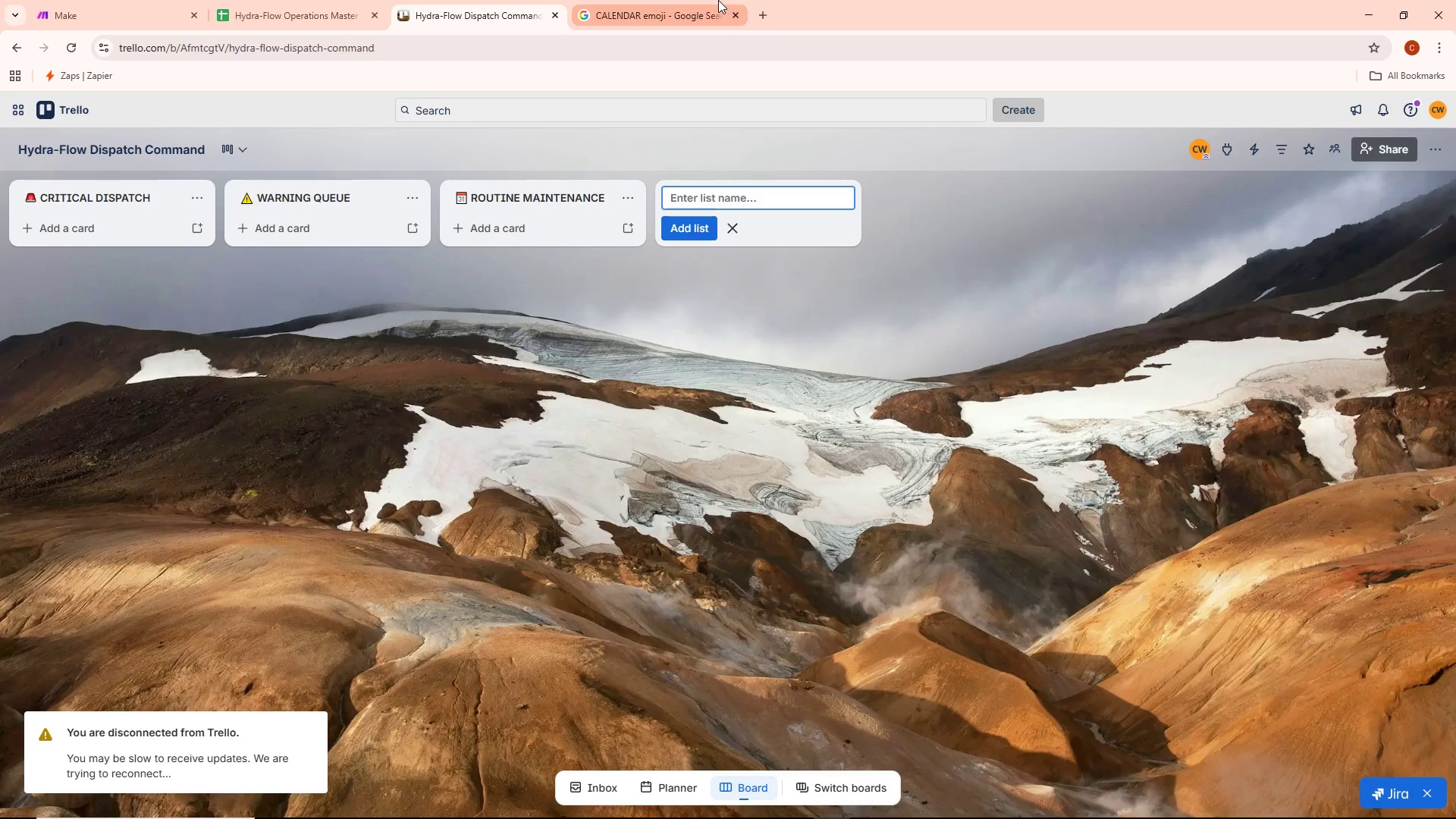 
left_click([690, 0])
 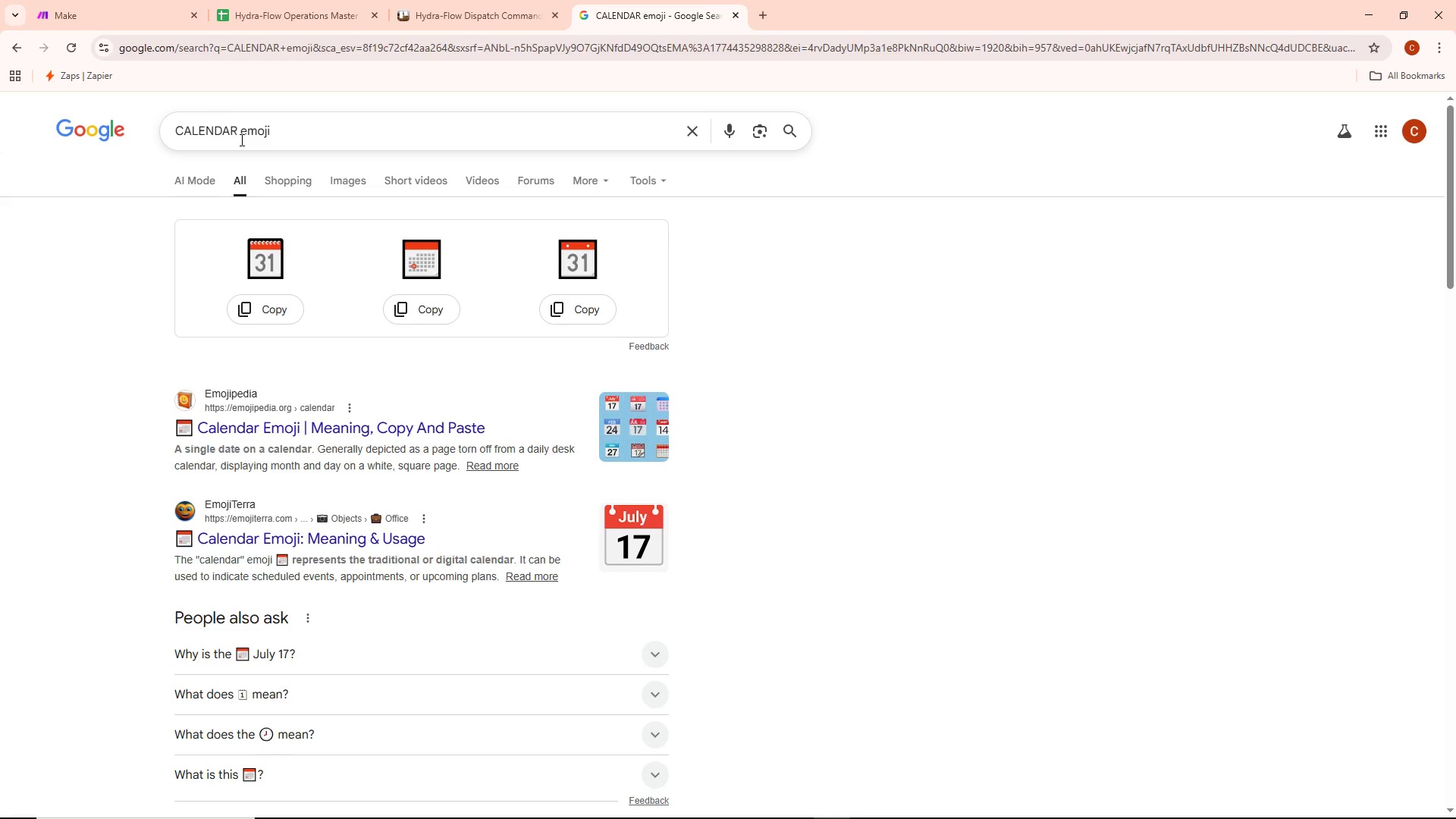 
left_click_drag(start_coordinate=[240, 128], to_coordinate=[137, 140])
 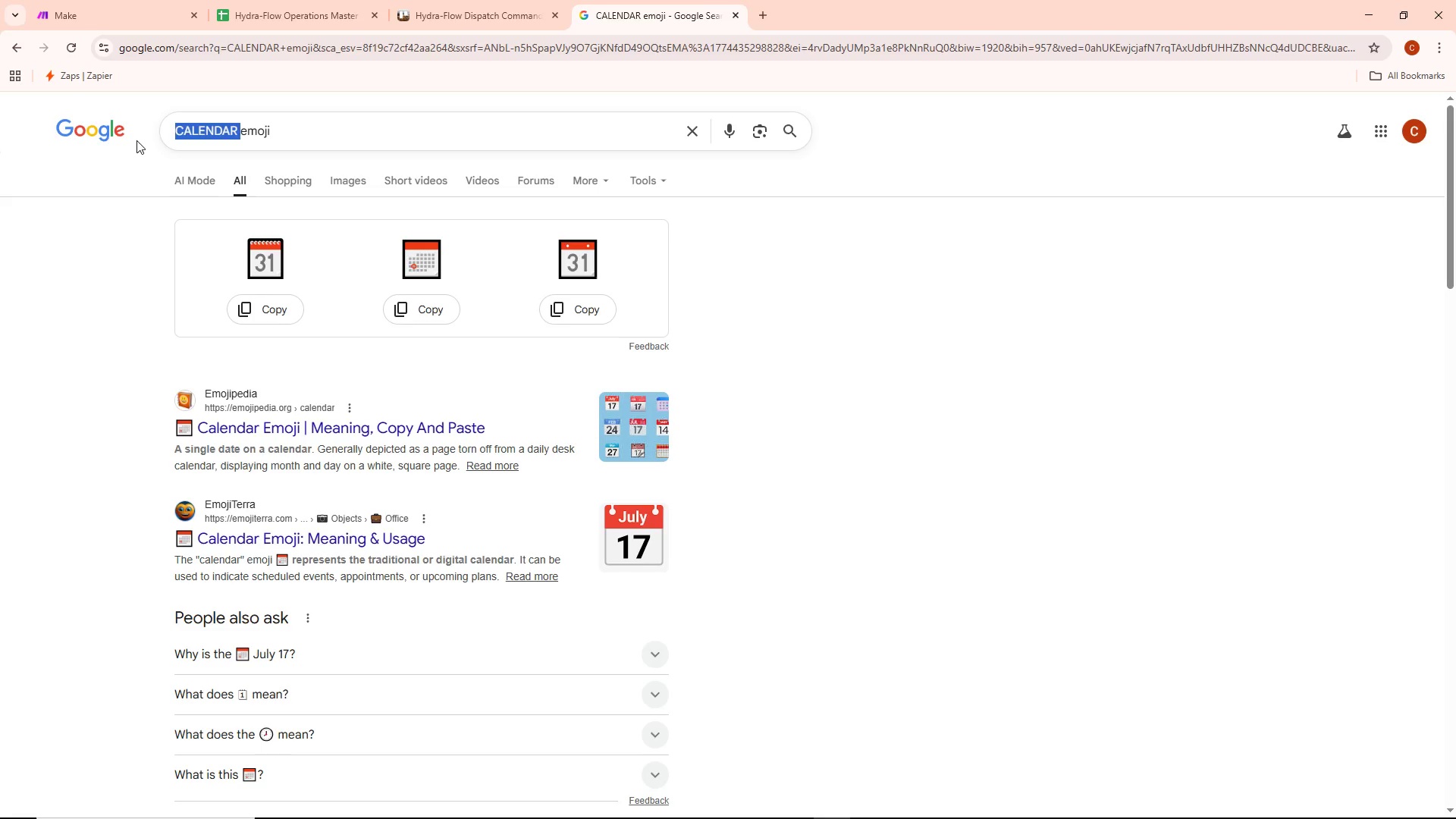 
key(Backspace)
type(check )
 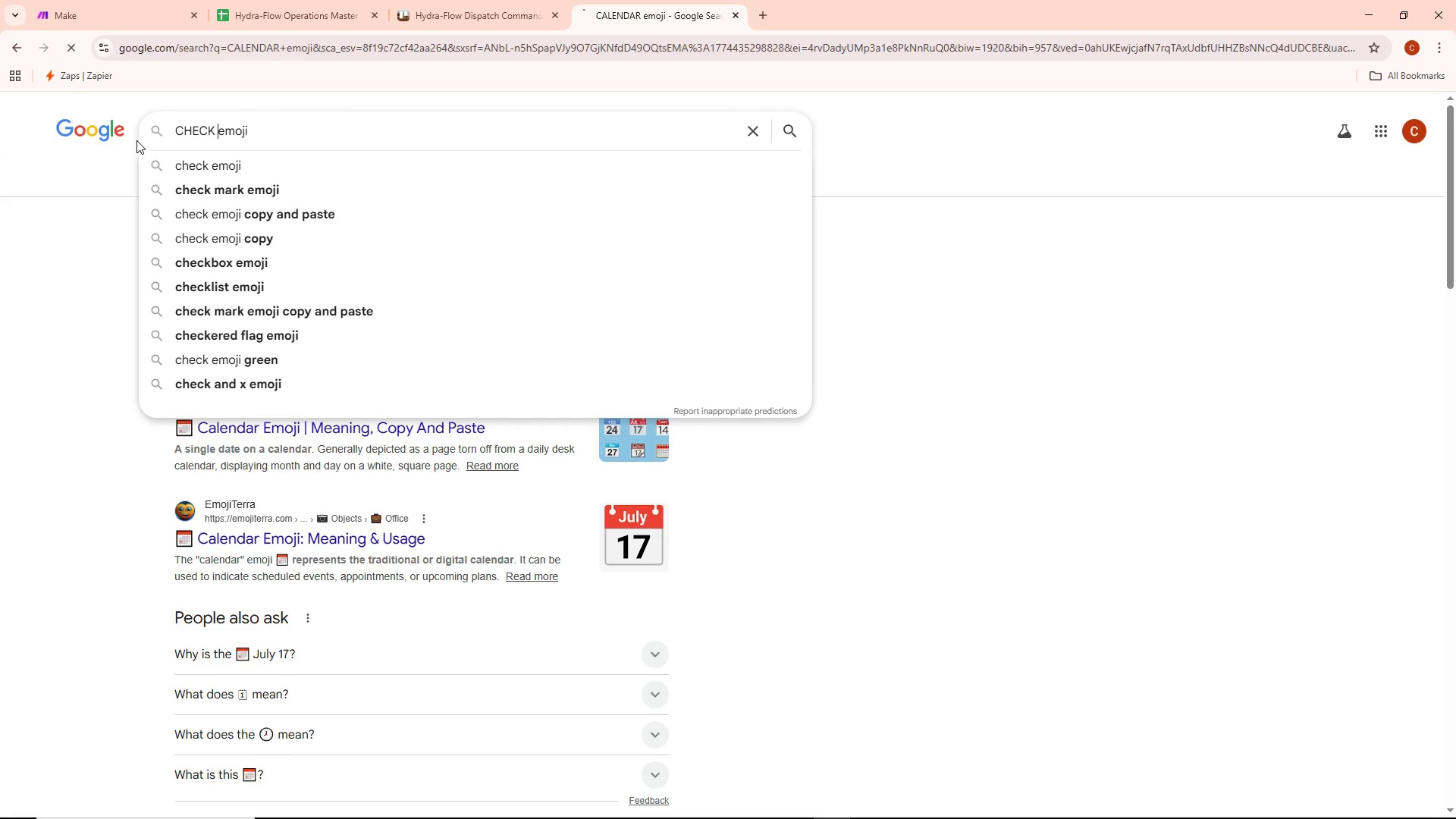 
key(Enter)
 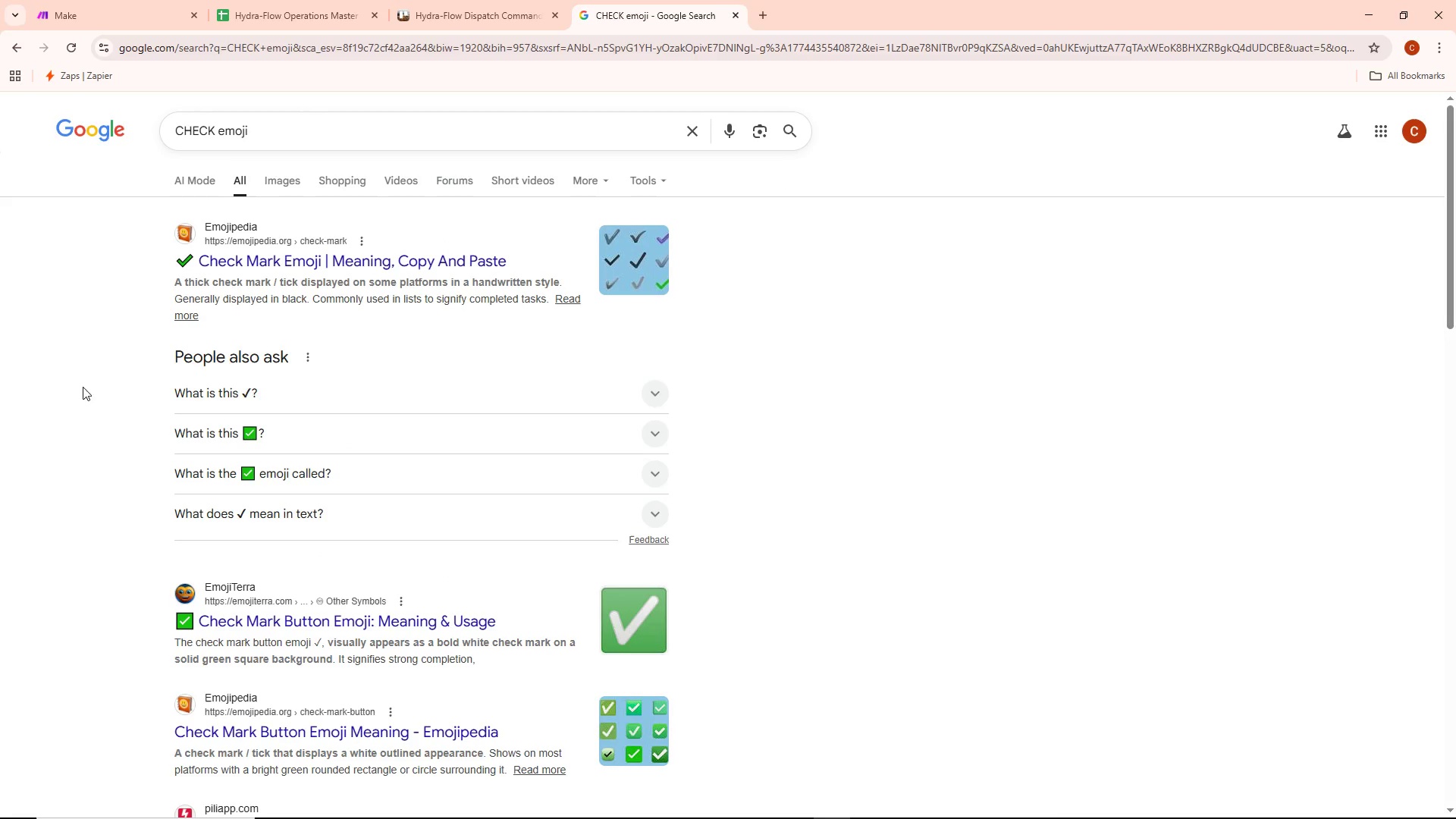 
left_click([278, 432])
 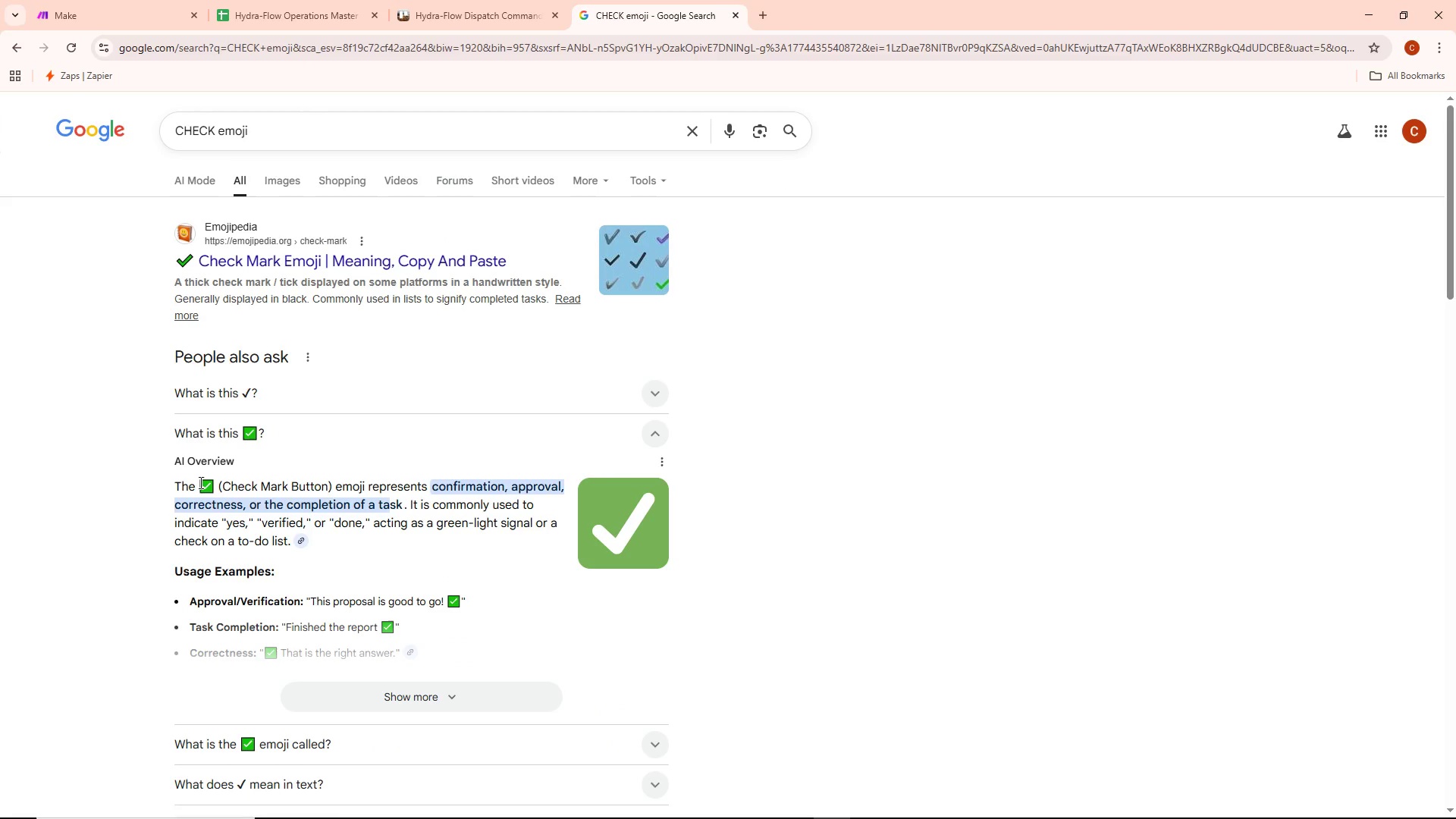 
left_click_drag(start_coordinate=[199, 482], to_coordinate=[214, 485])
 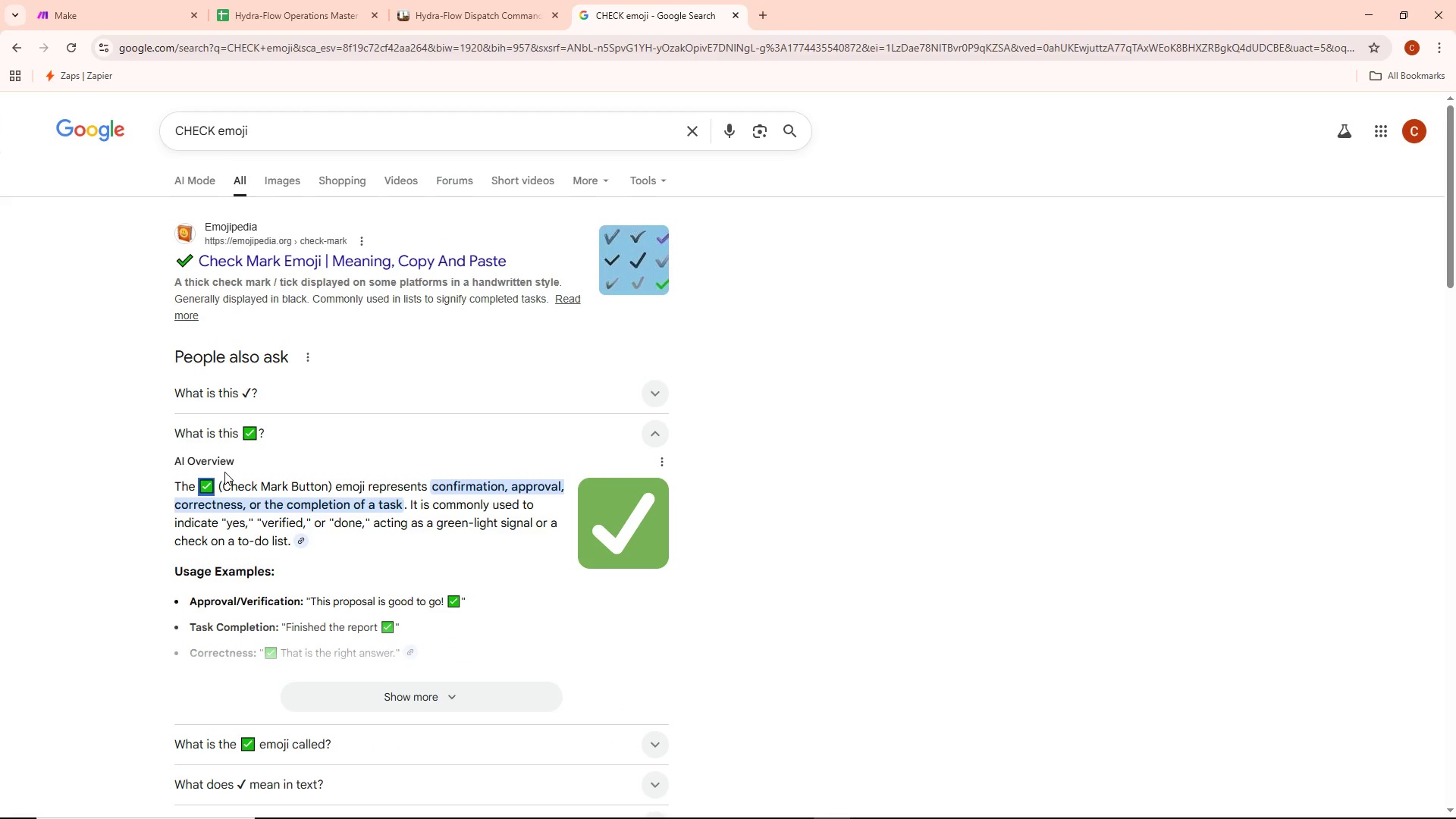 
key(Control+C)
 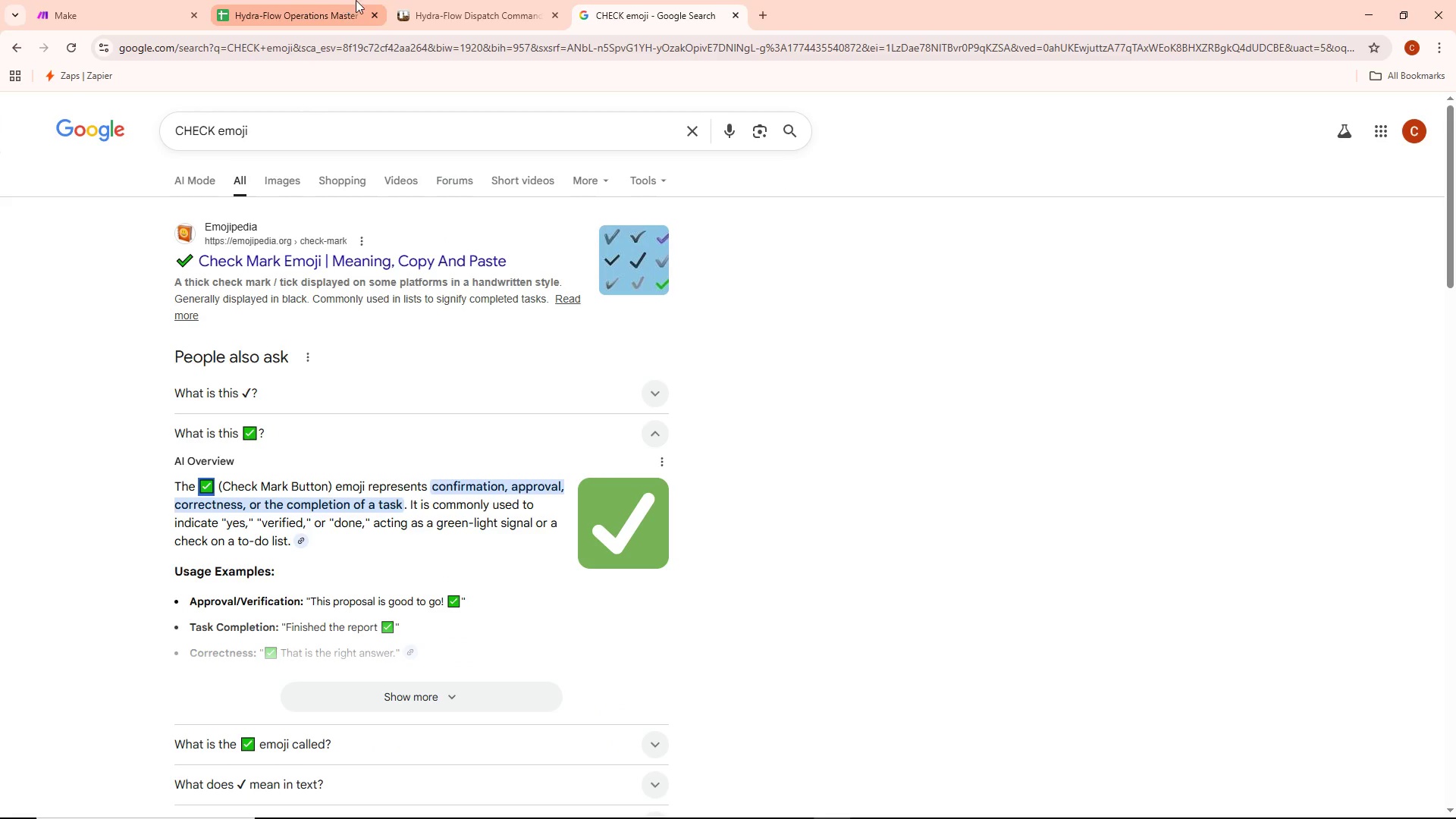 
left_click([473, 0])
 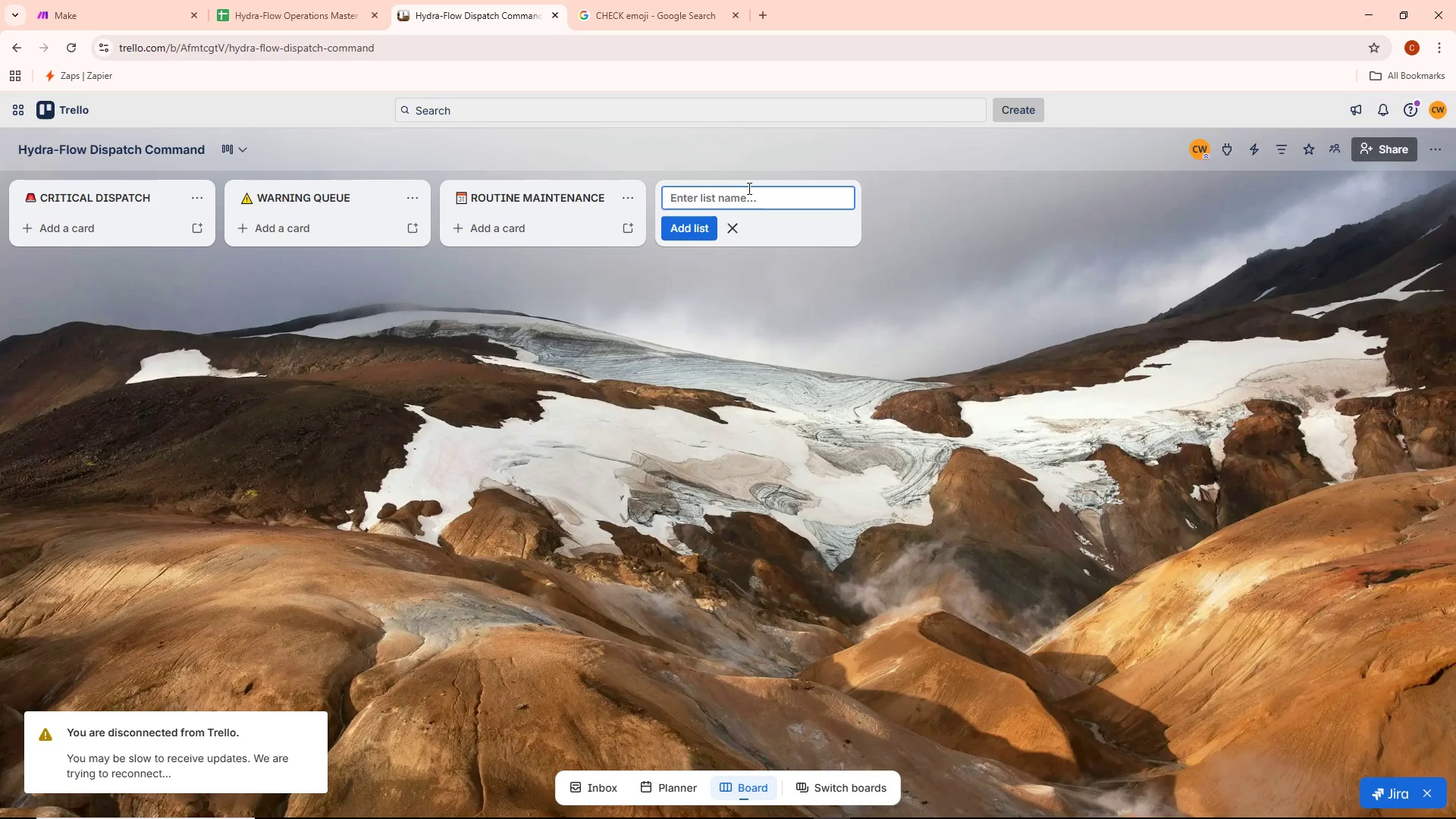 
key(Control+ControlLeft)
 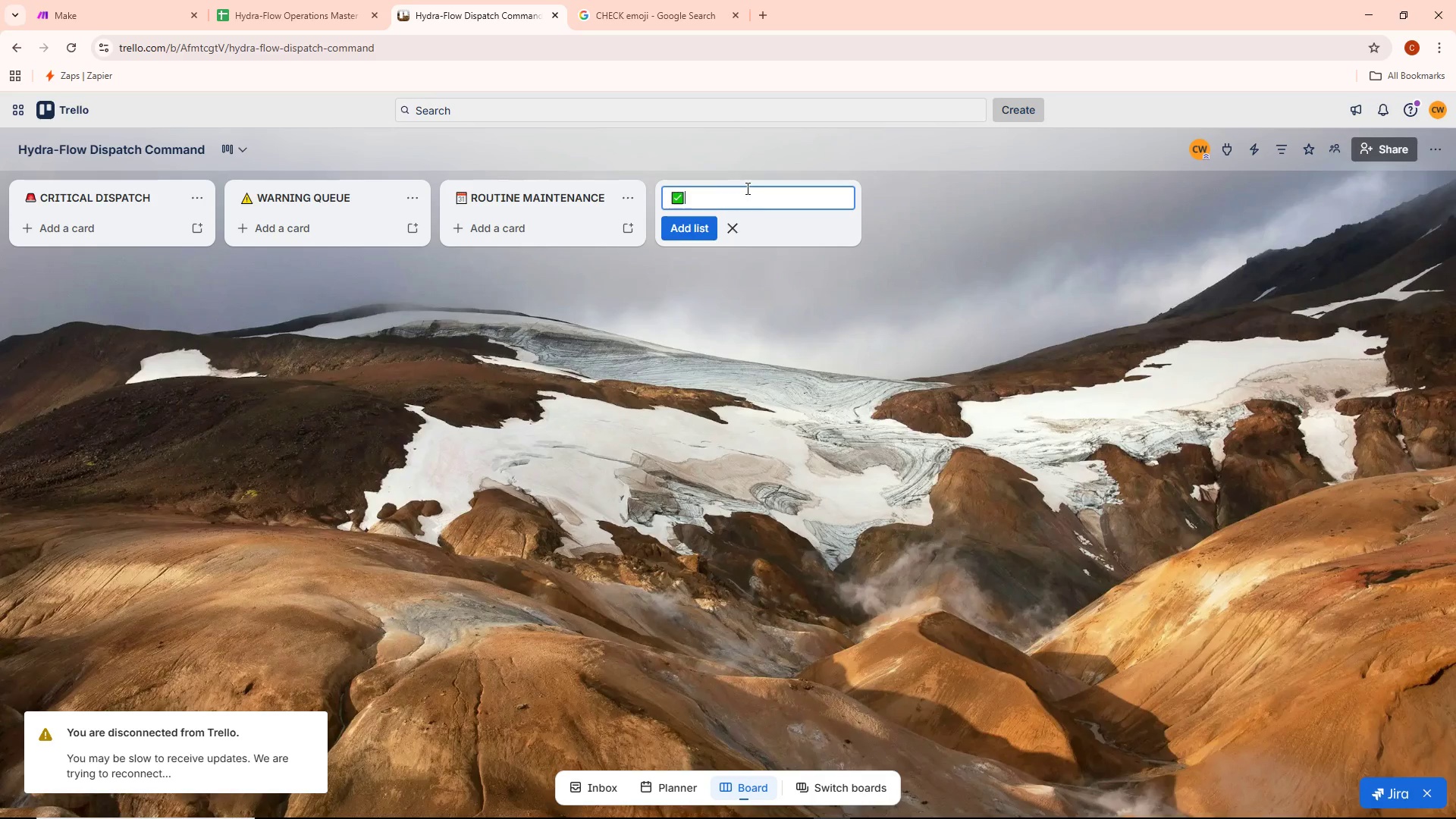 
key(Control+V)
 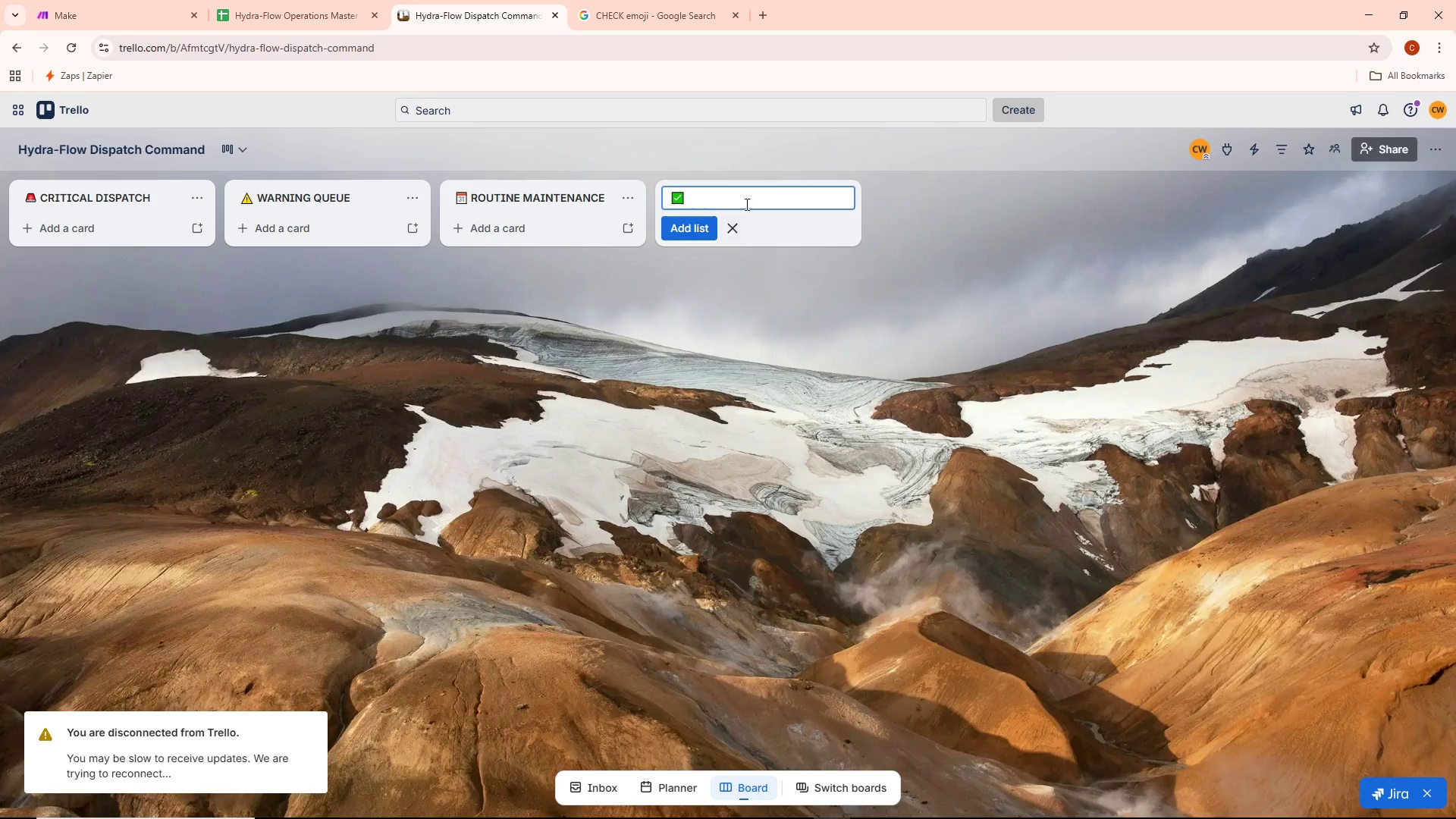 
left_click([745, 199])
 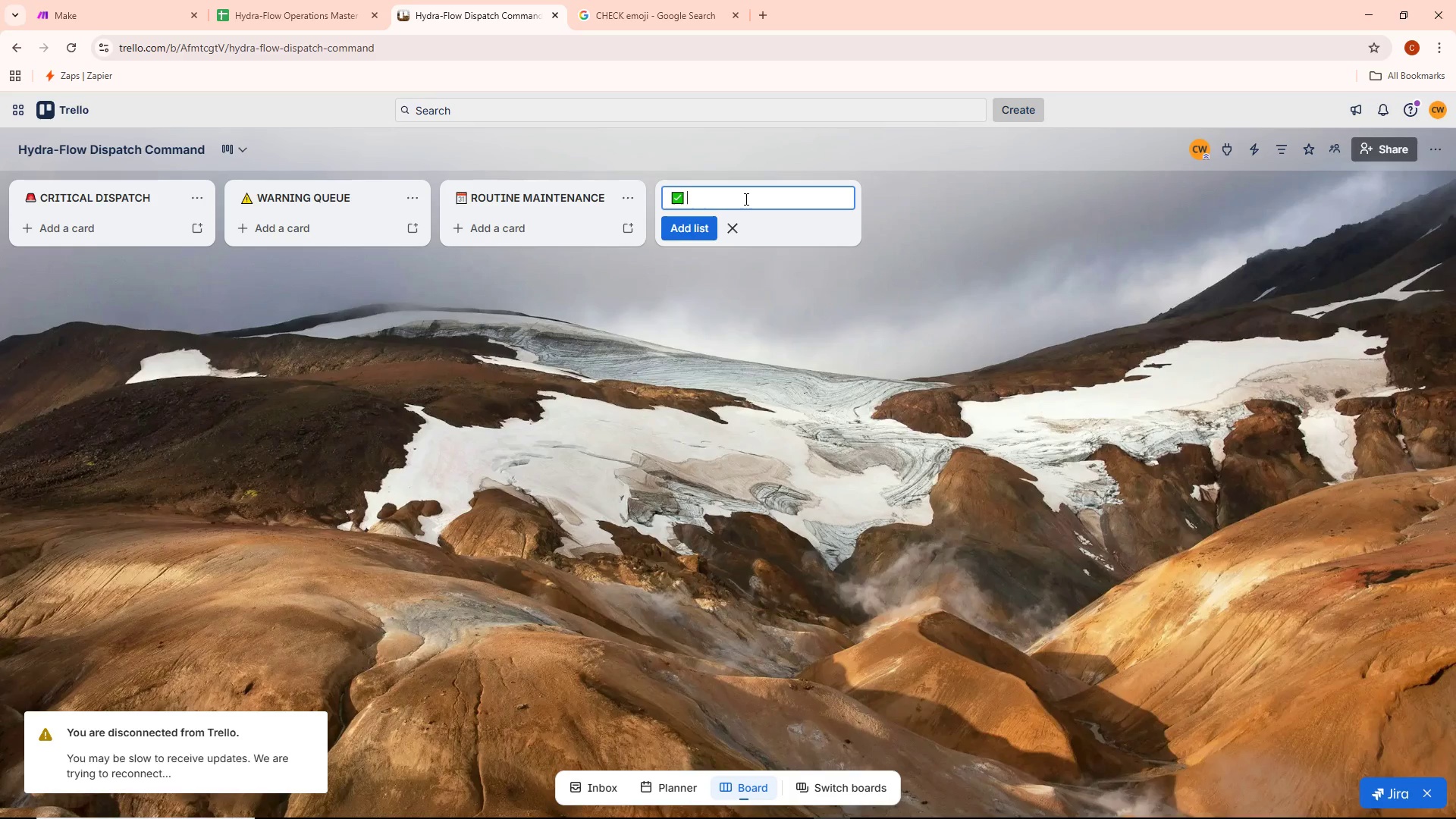 
key(Space)
 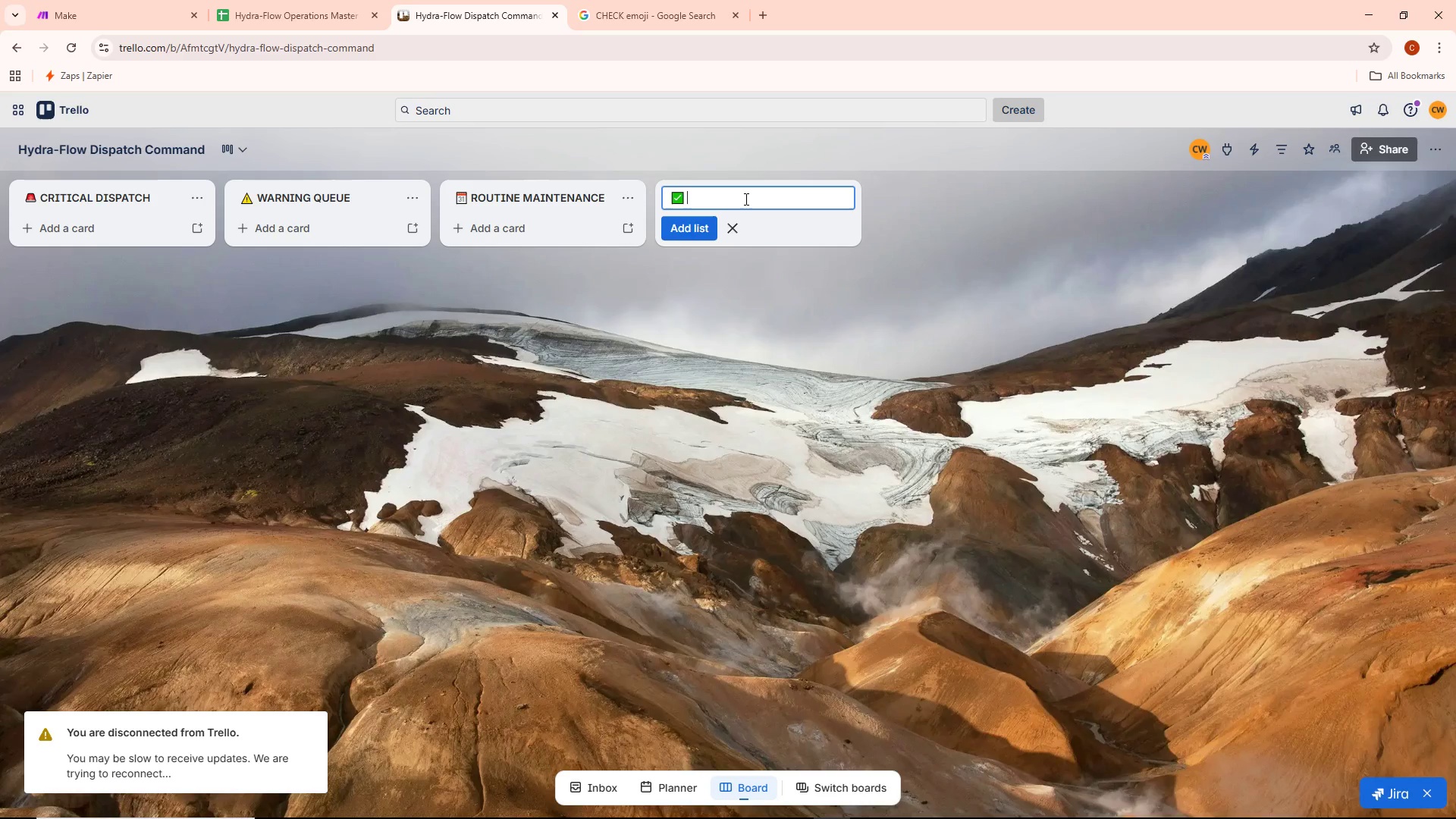 
wait(6.16)
 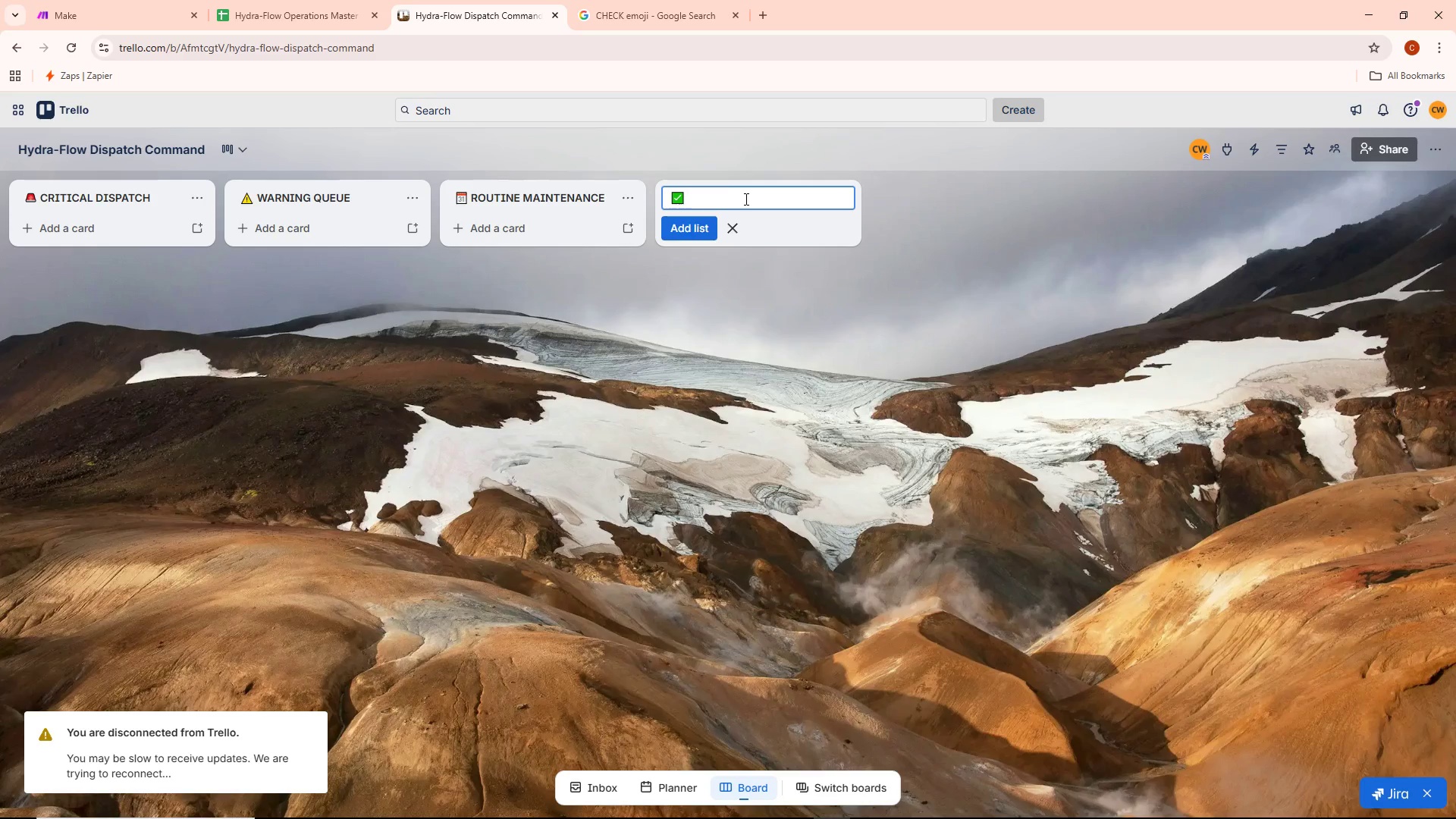 
type(resolved)
 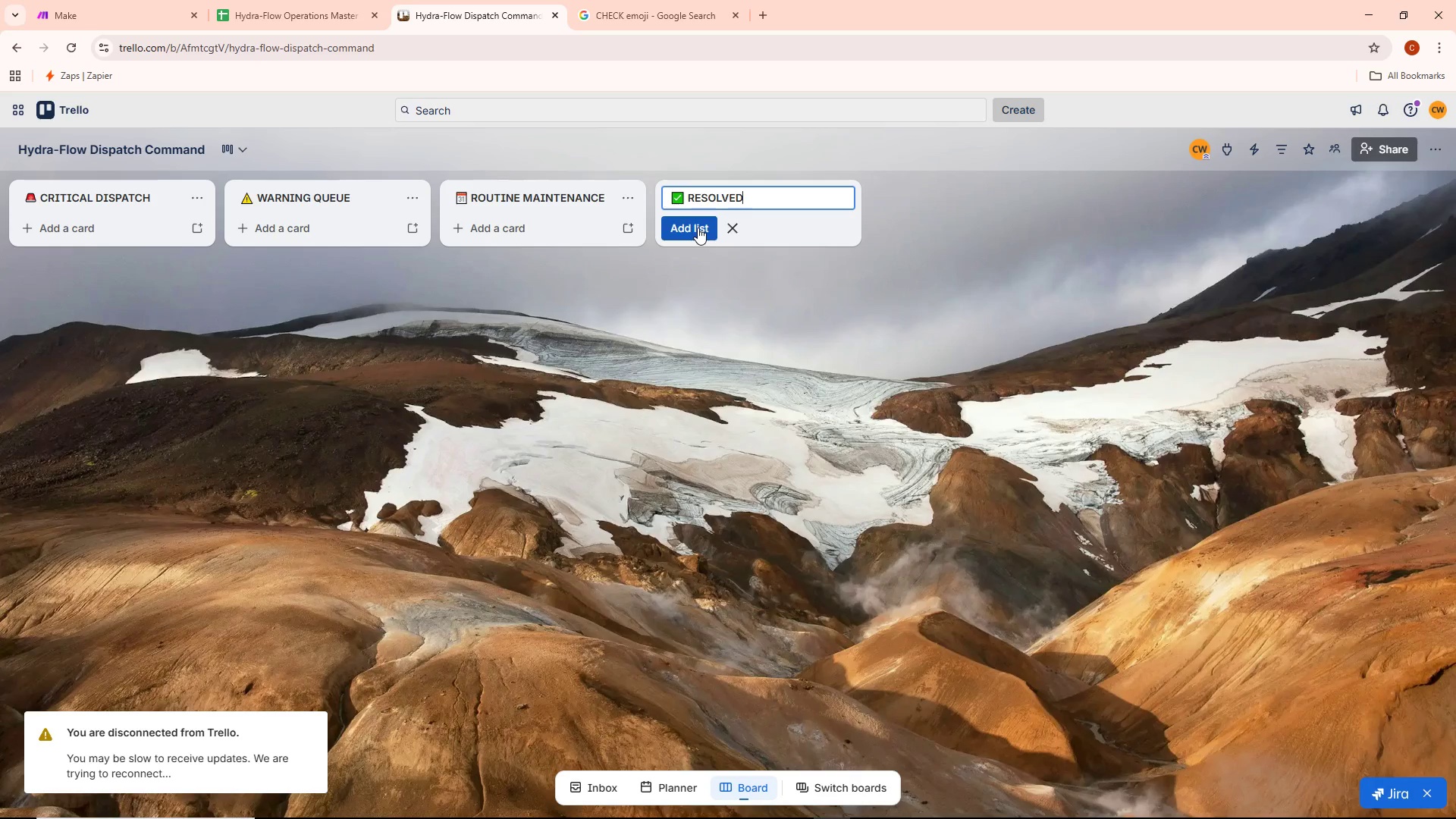 
left_click([683, 228])
 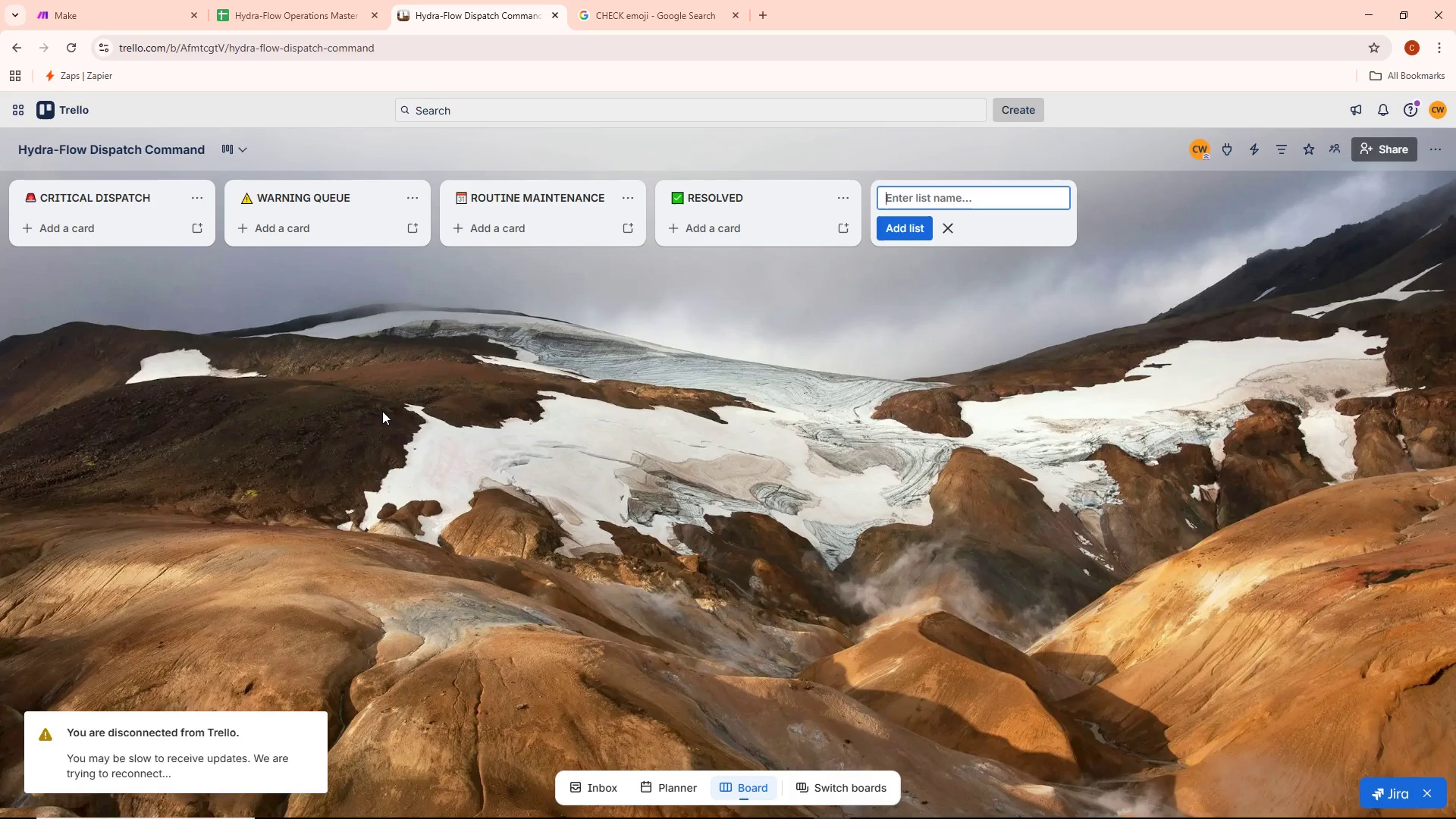 
left_click([381, 411])
 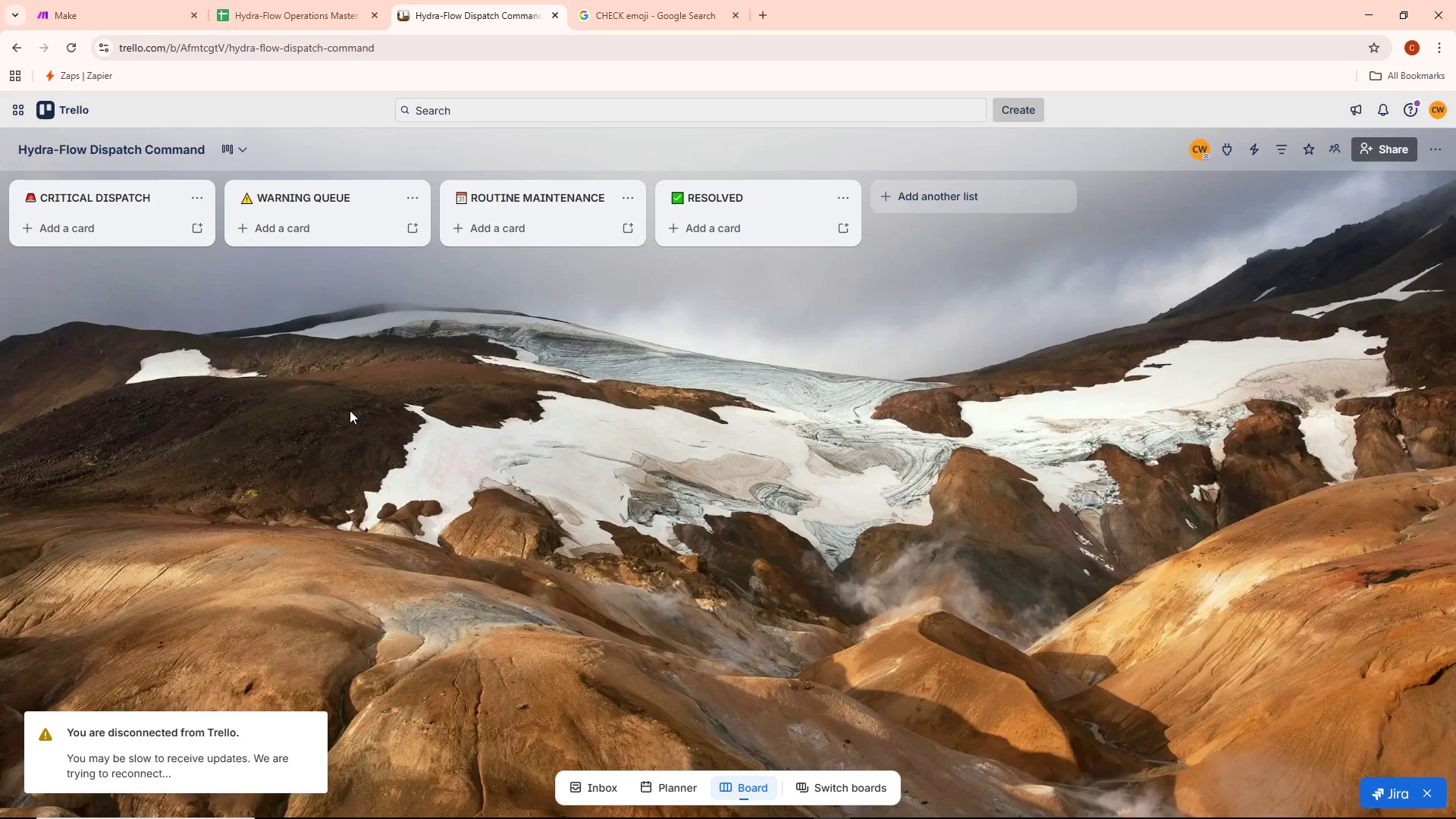 
wait(8.48)
 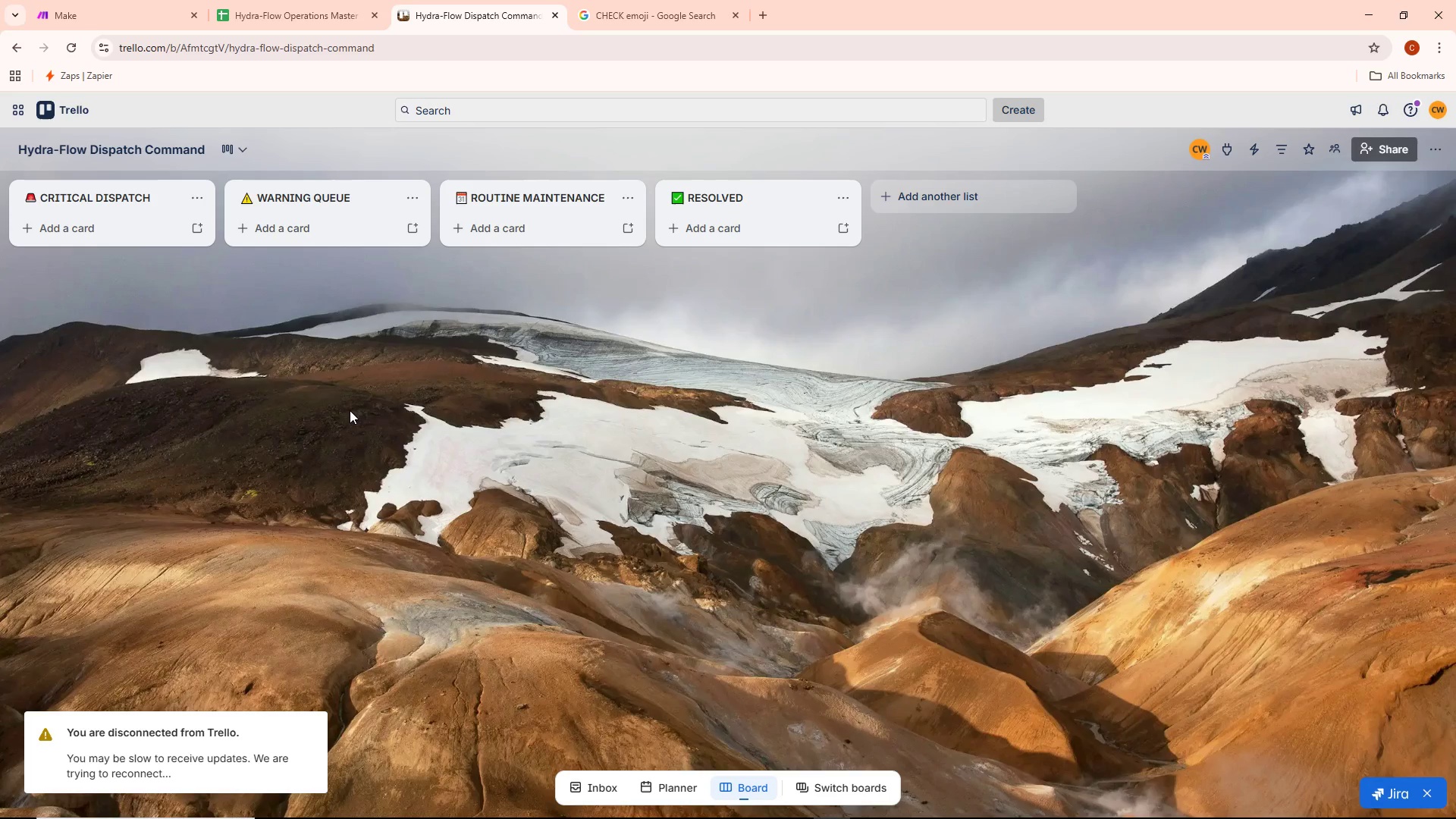 
left_click([335, 2])
 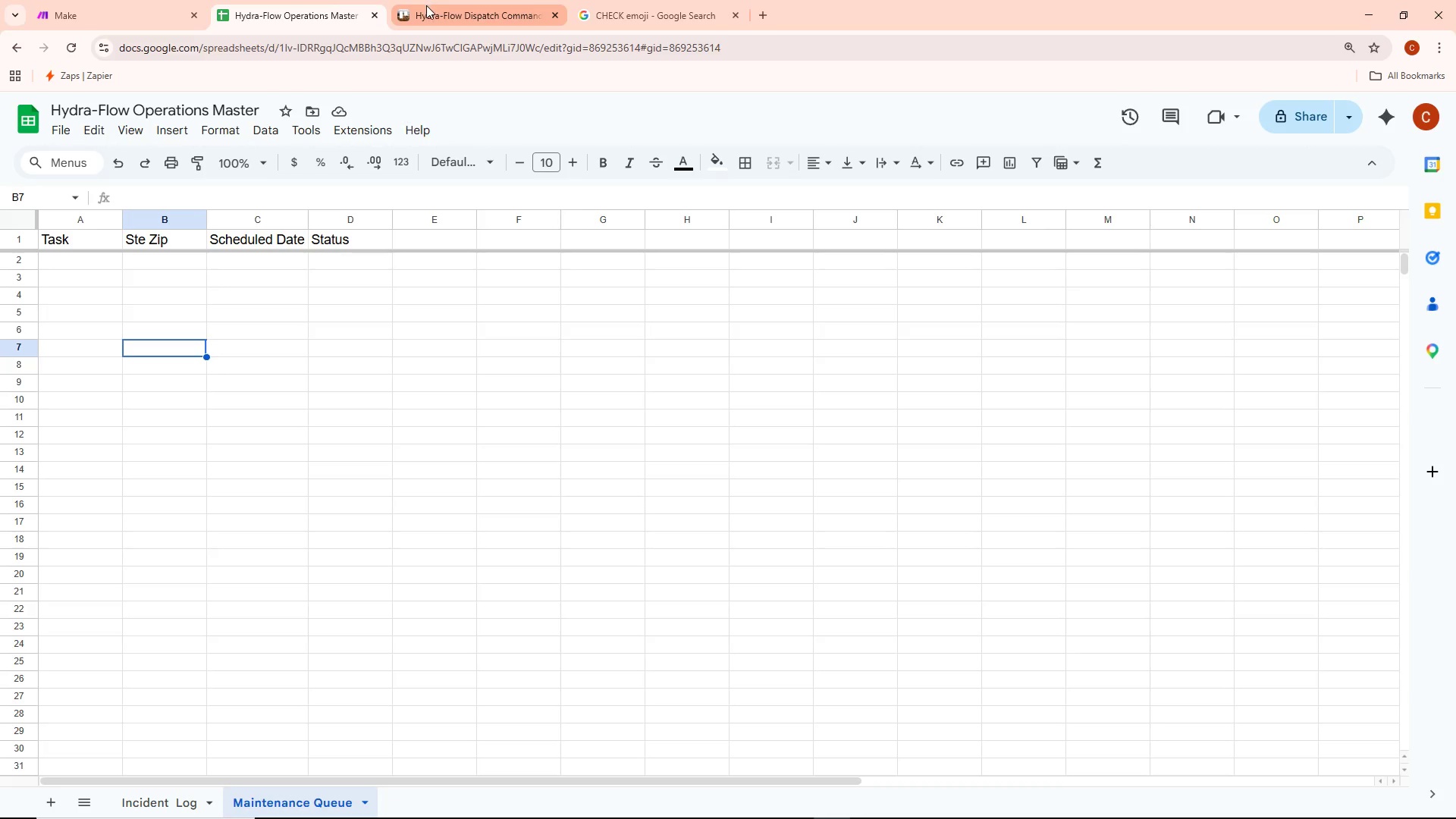 
left_click([306, 398])
 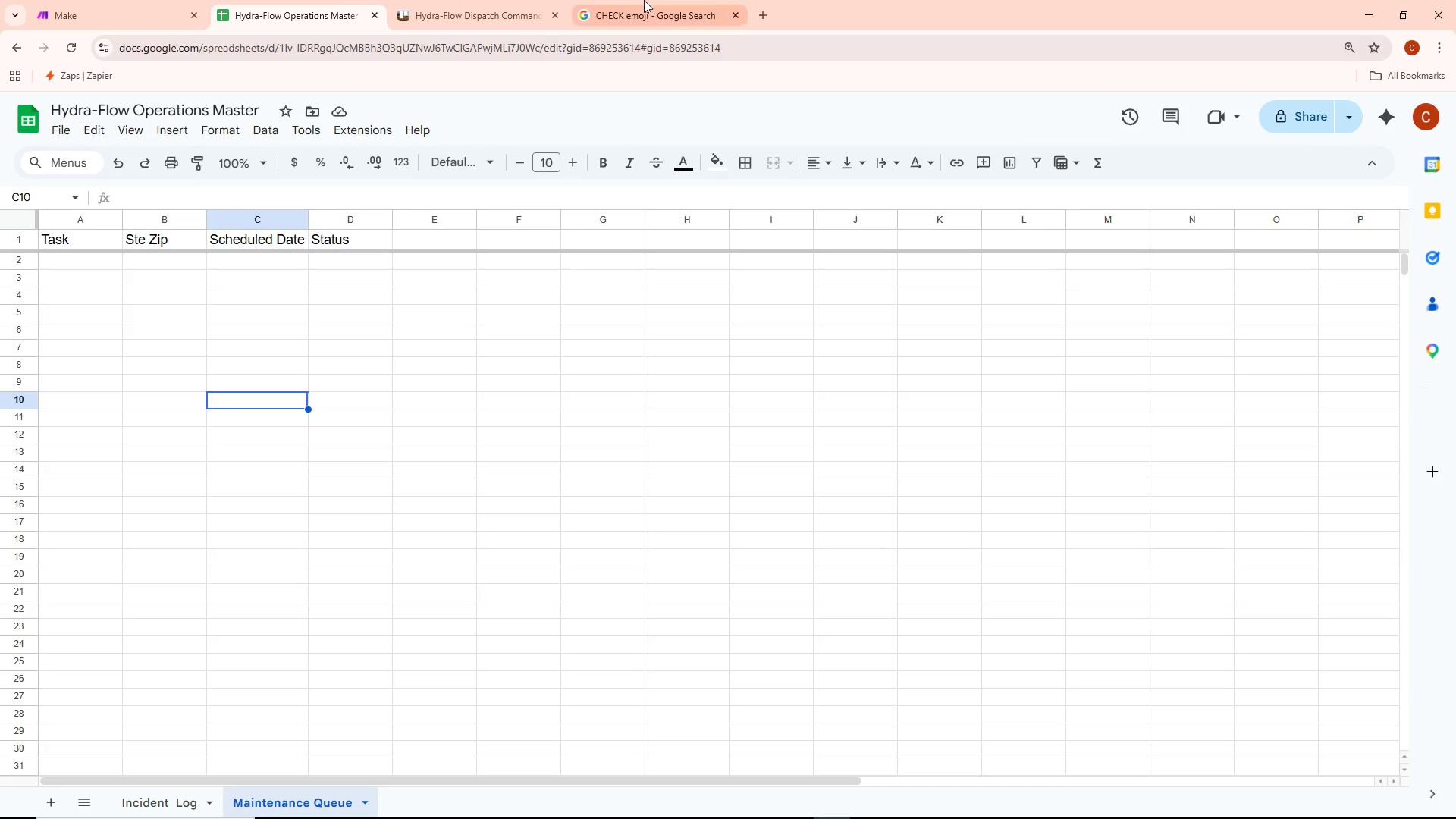 
left_click([643, 0])
 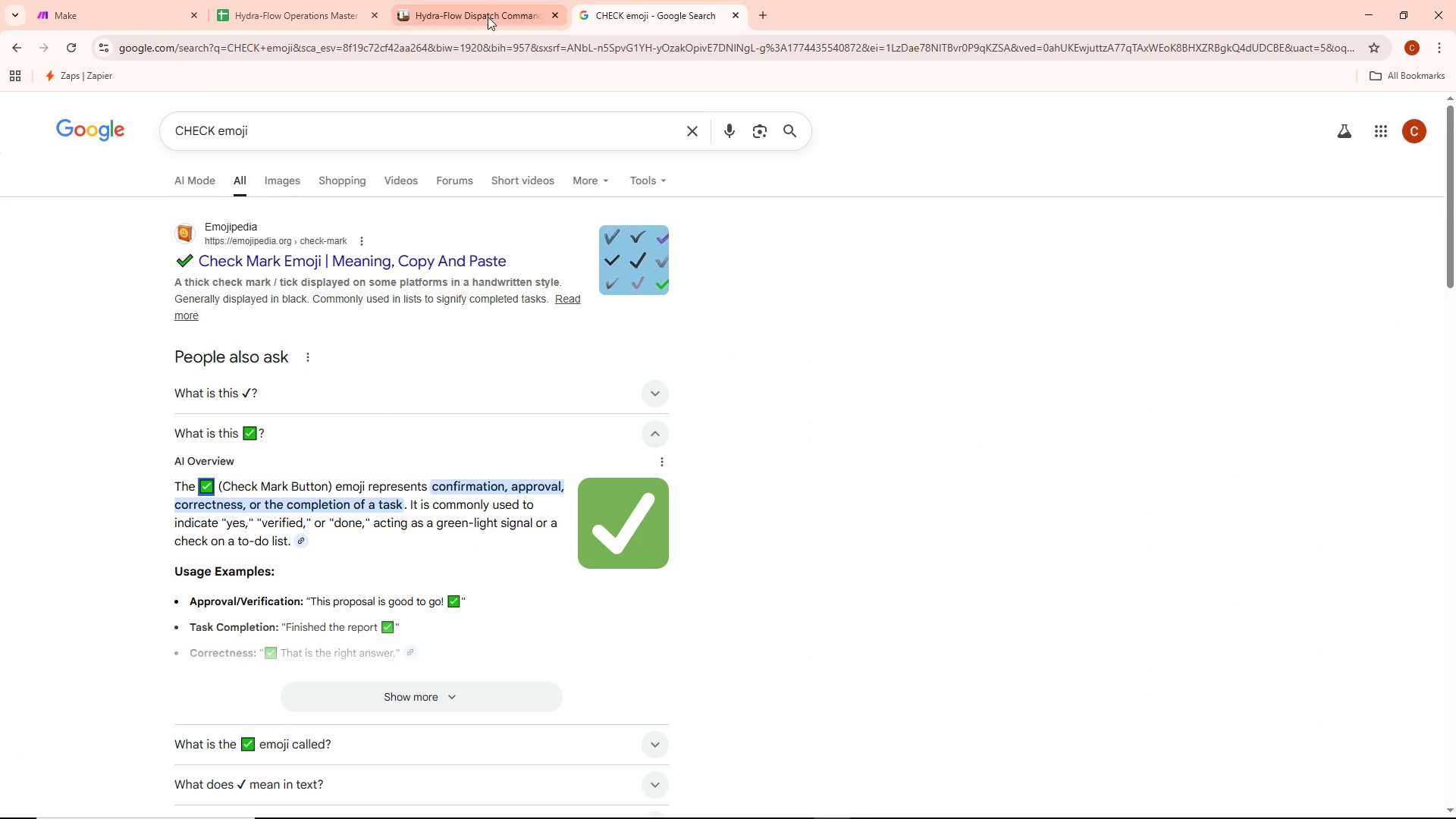 
left_click([484, 12])
 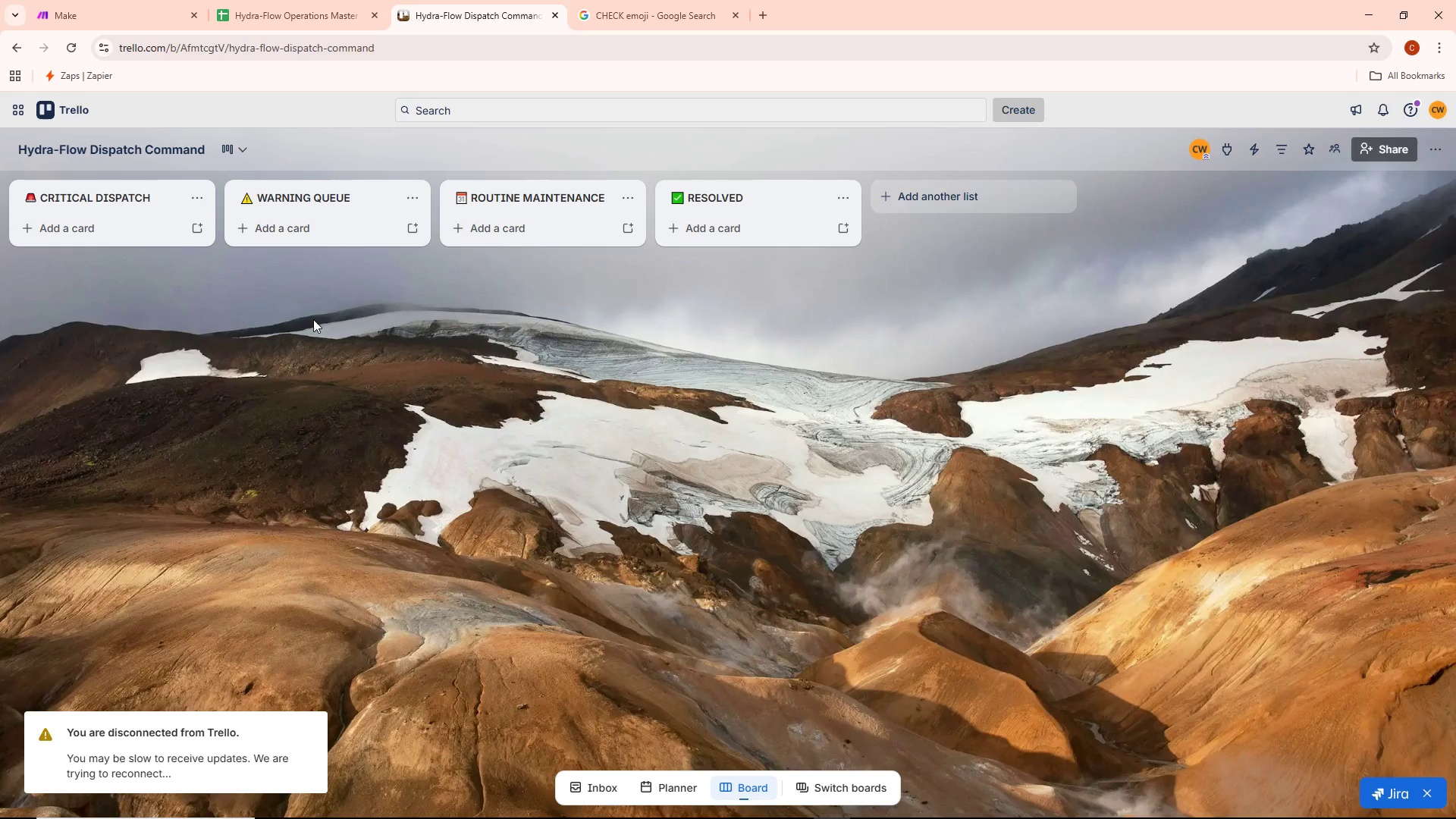 
left_click([289, 0])
 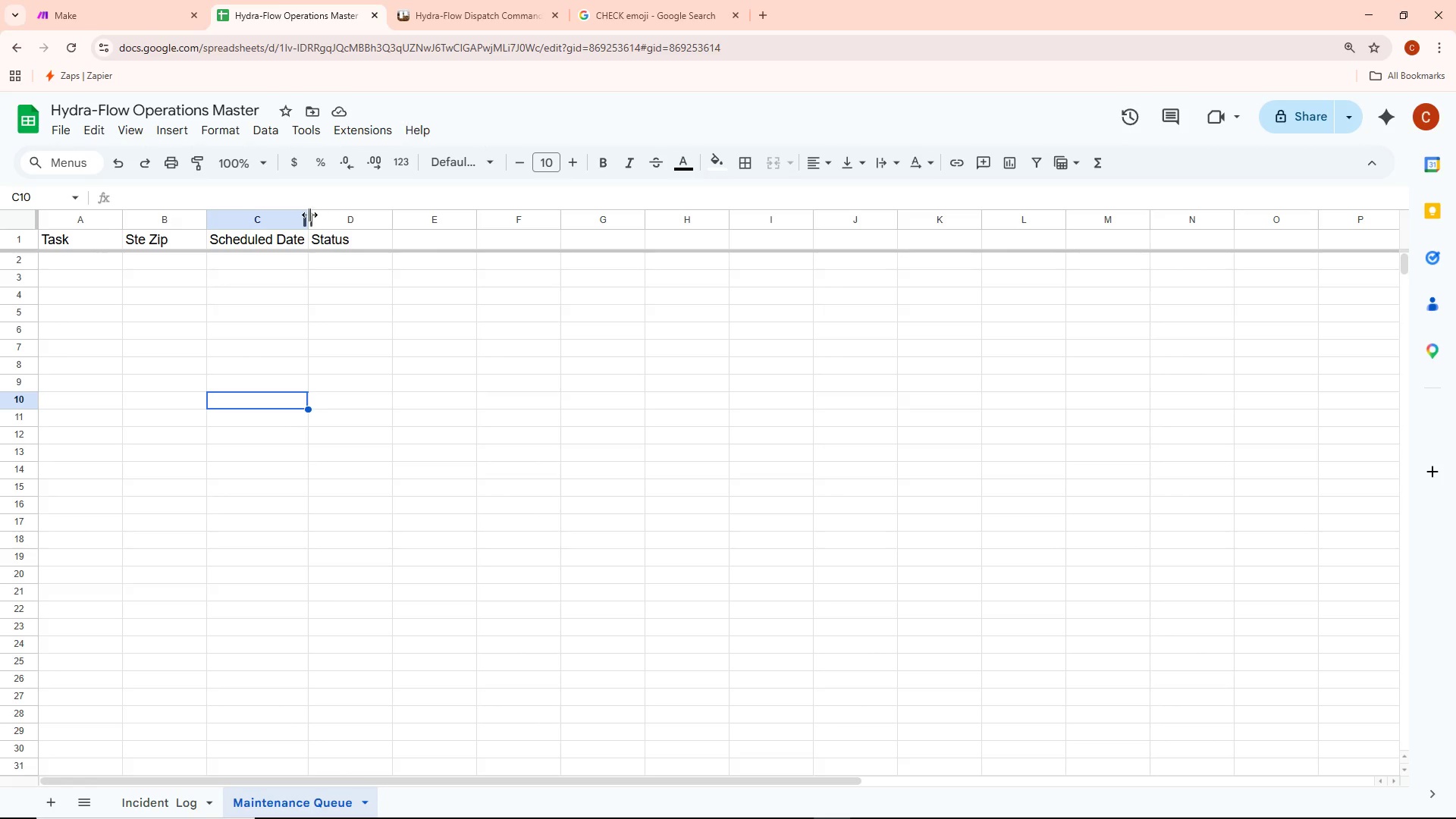 
double_click([309, 215])
 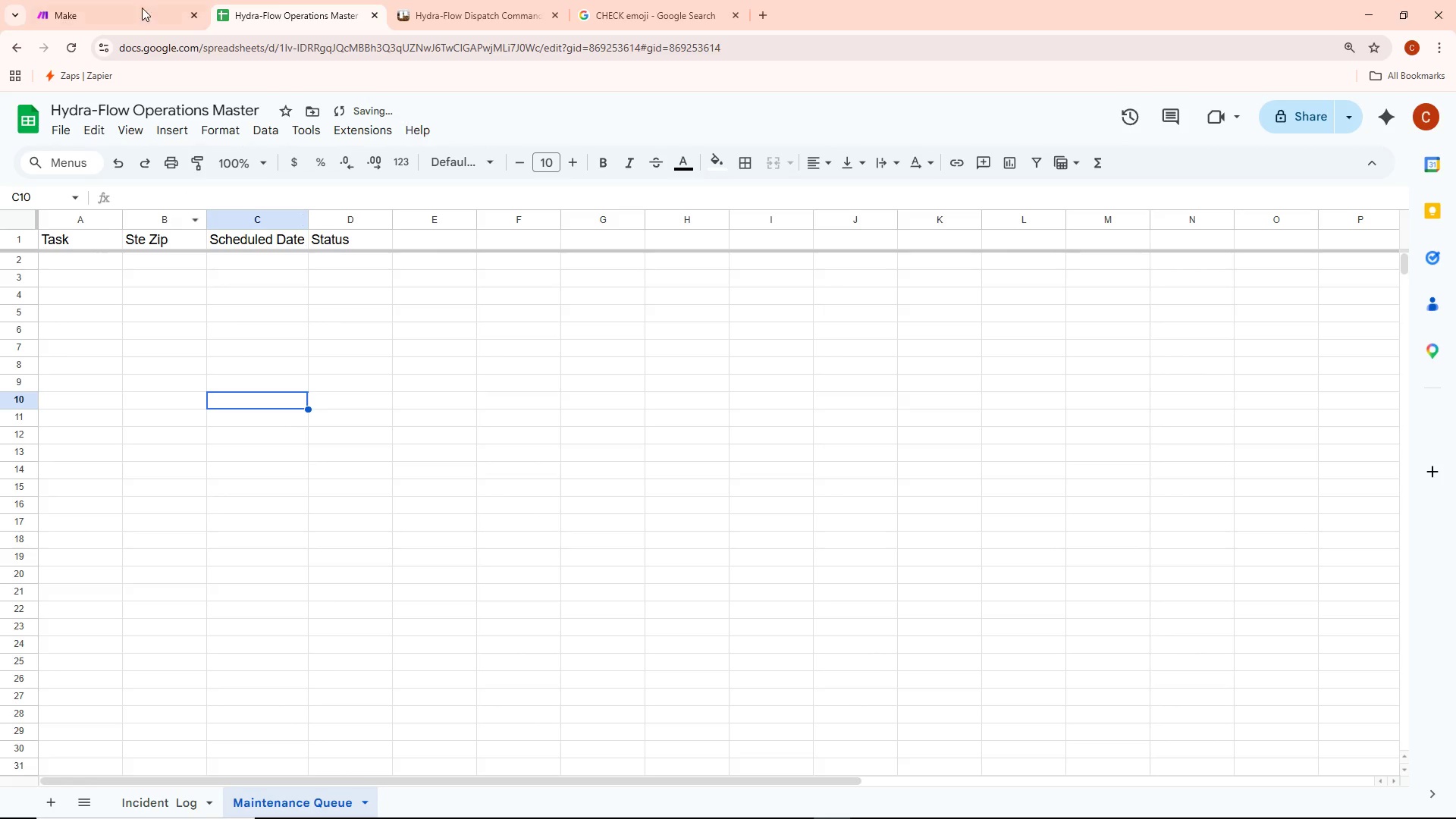 
left_click([115, 0])
 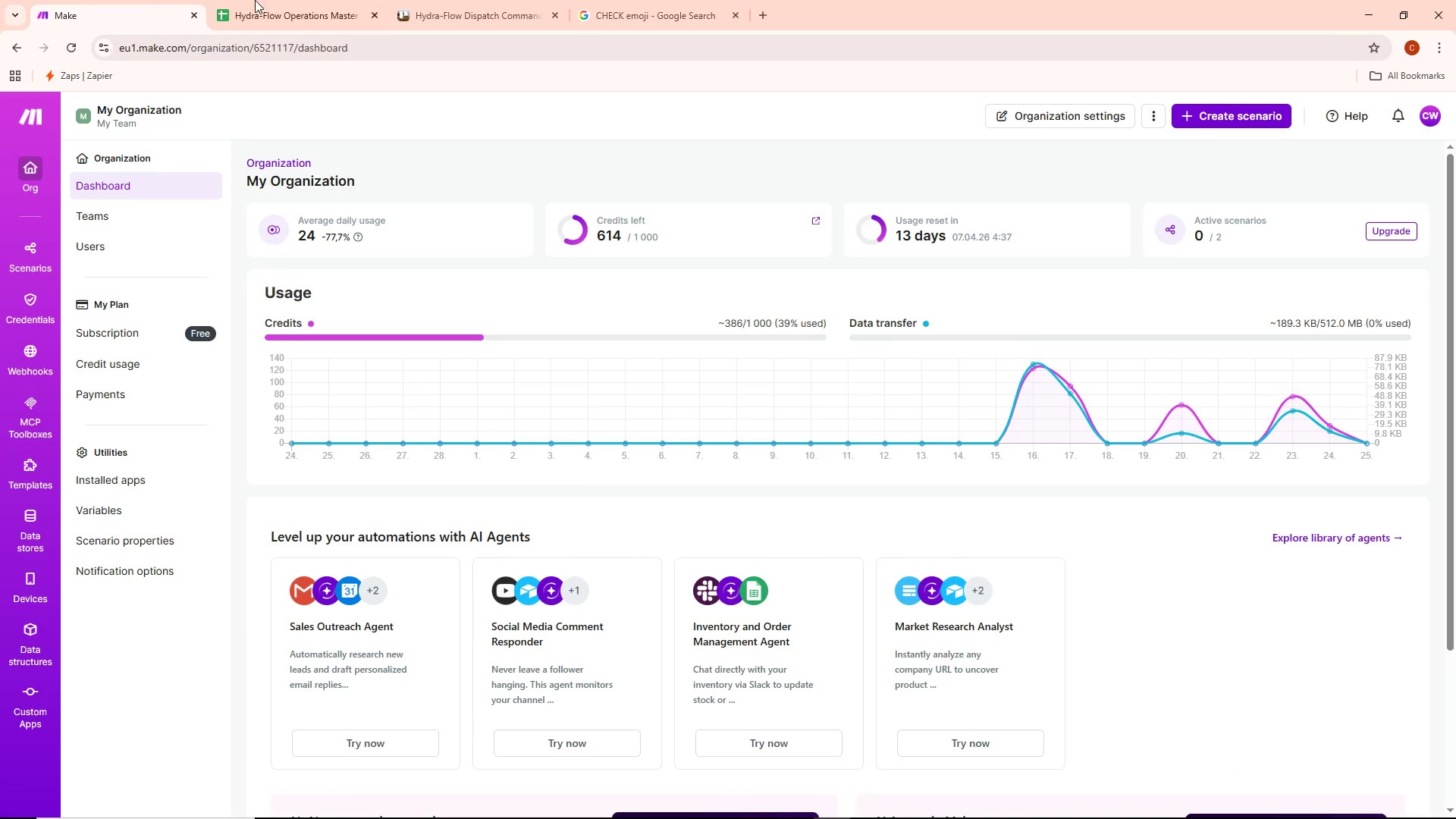 
left_click([312, 0])
 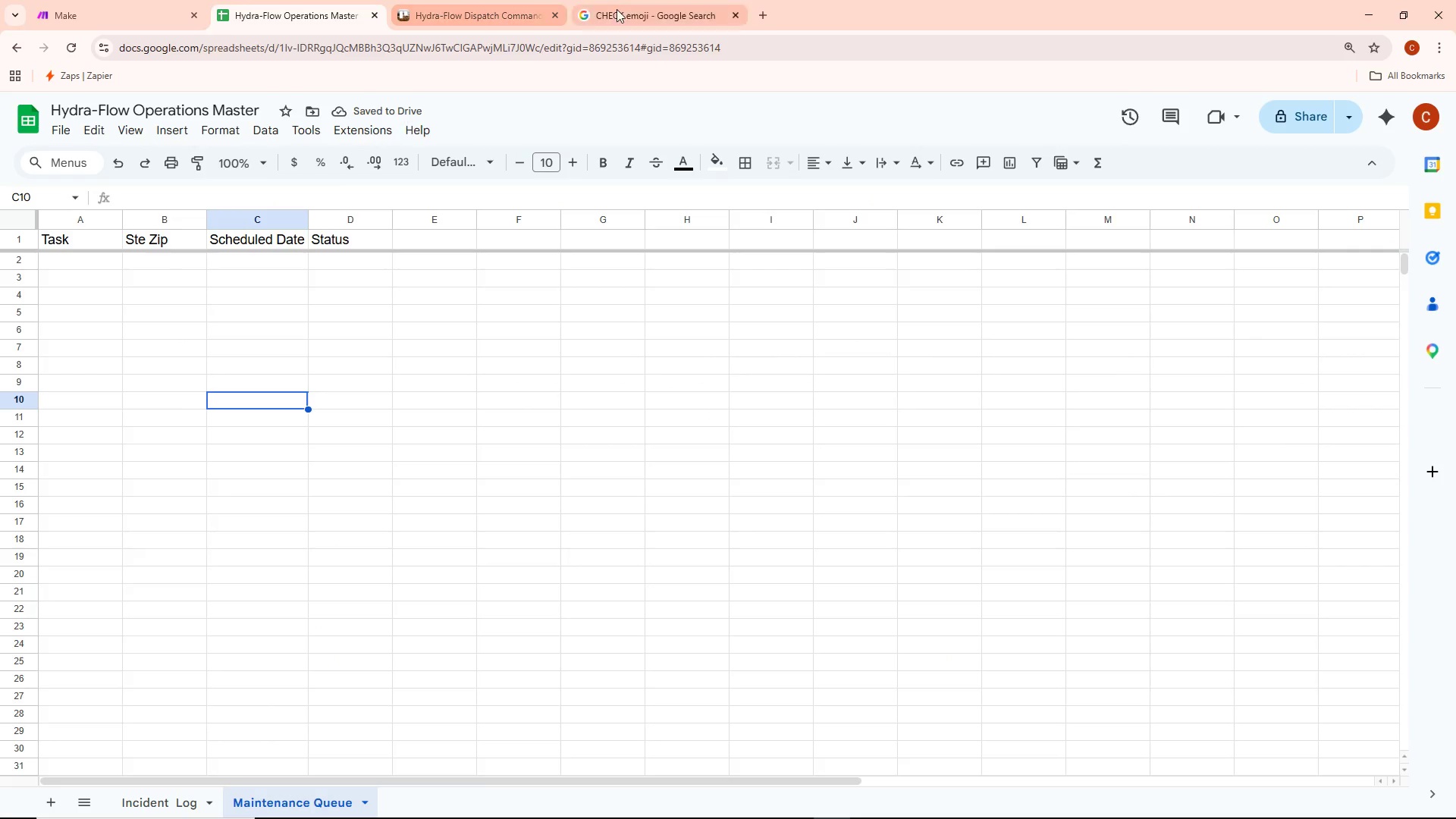 
left_click([157, 1])
 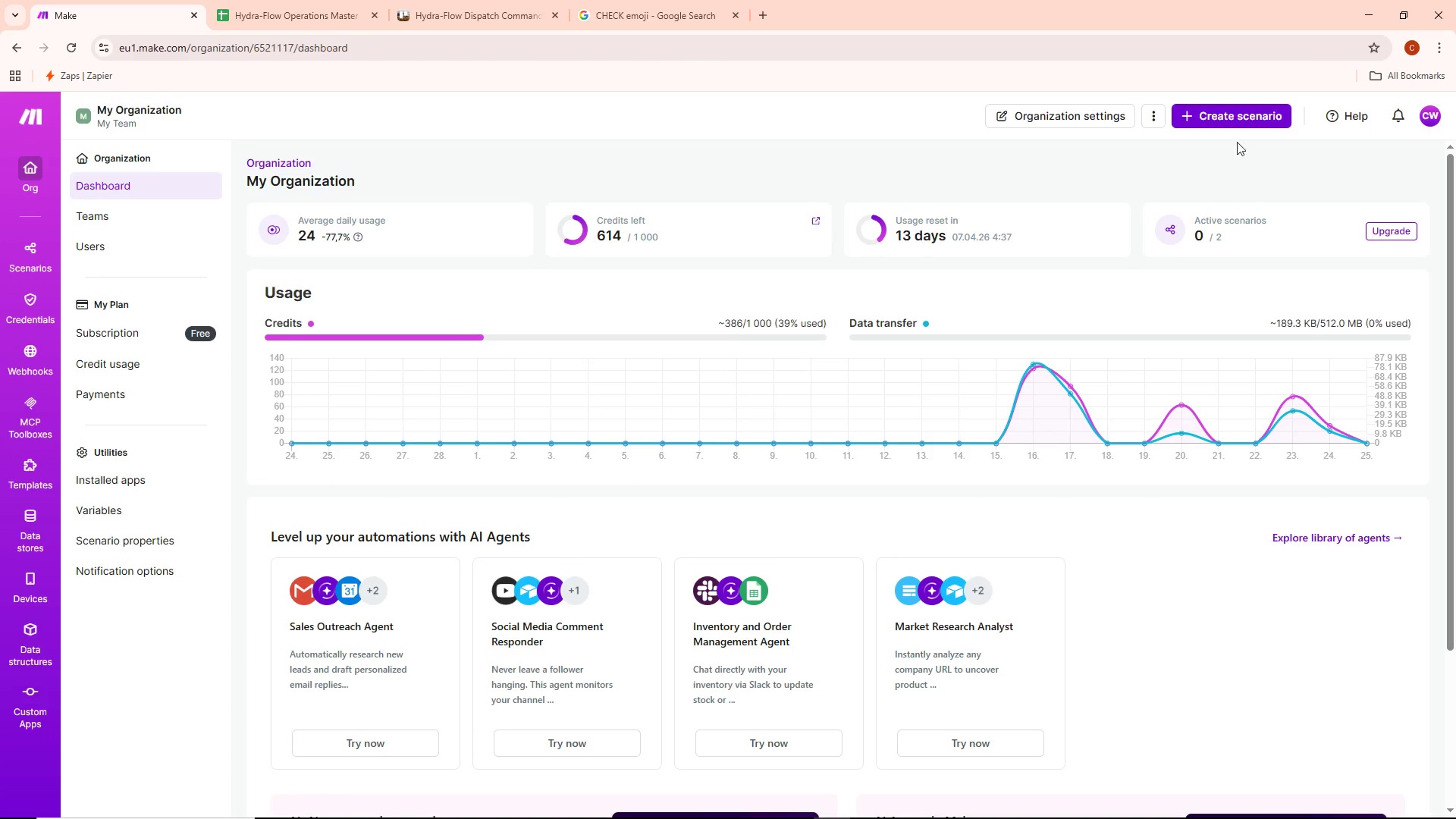 
left_click([1251, 119])
 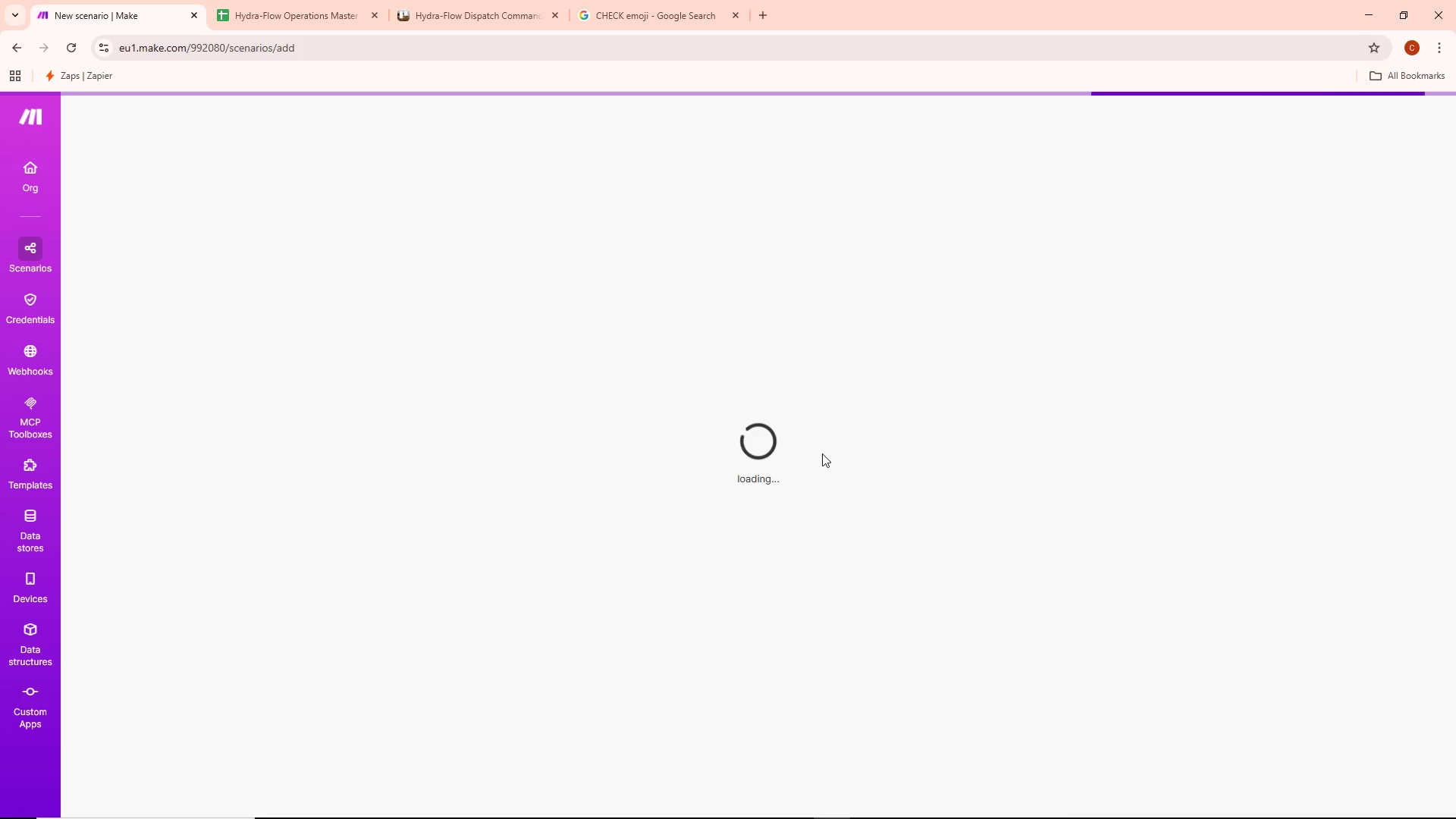 
wait(13.14)
 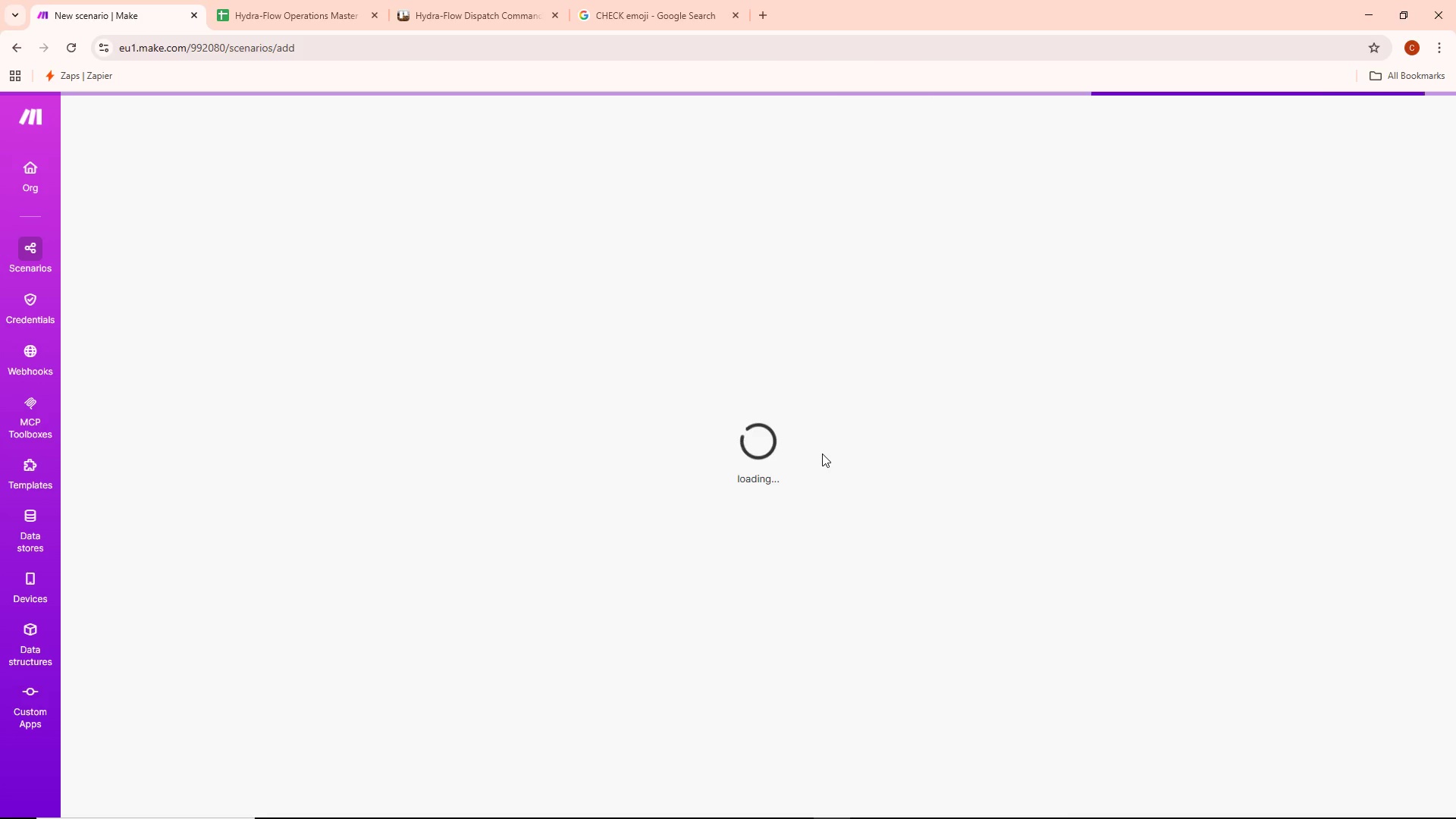 
left_click_drag(start_coordinate=[482, 400], to_coordinate=[322, 481])
 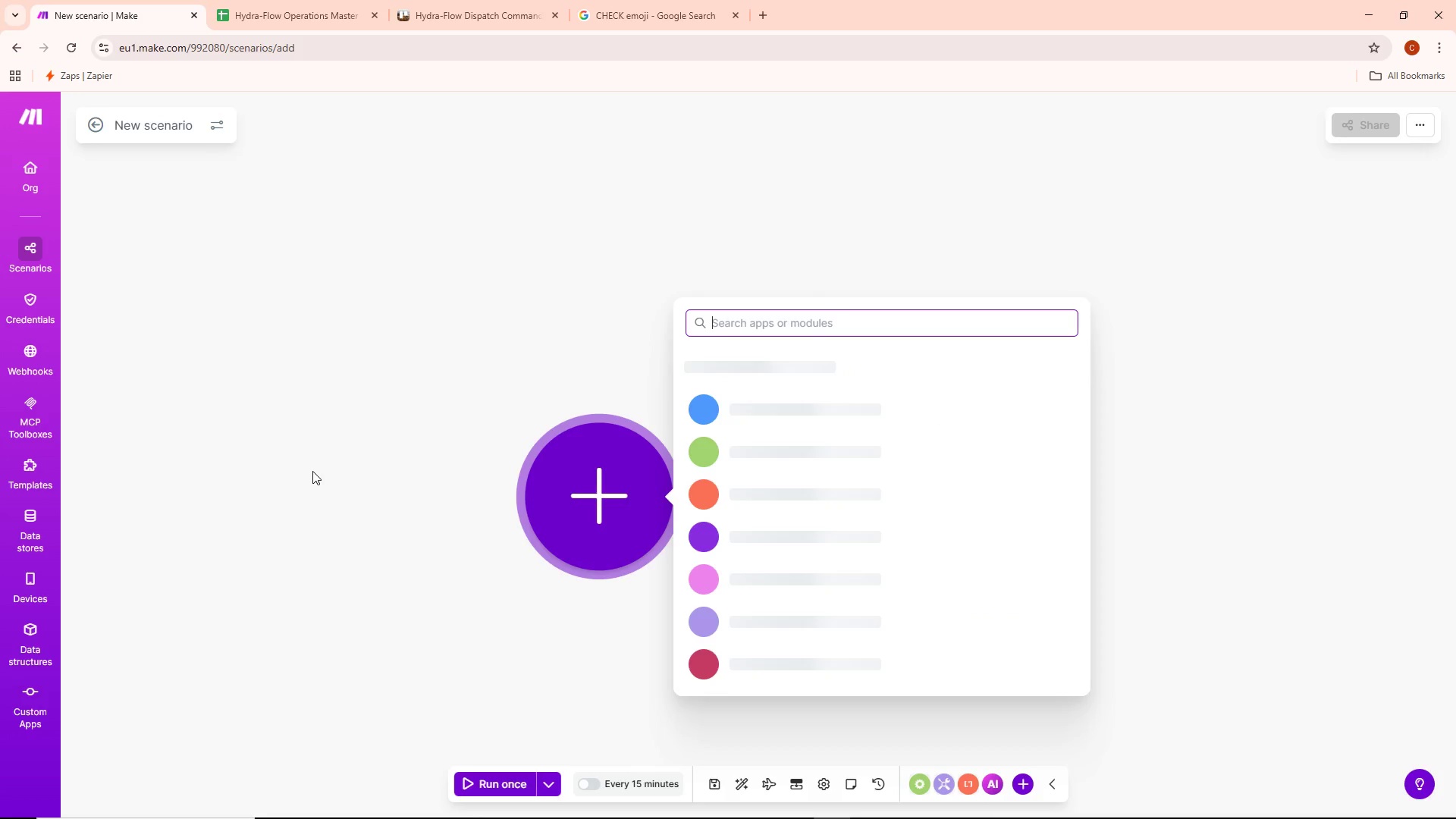 
scroll: coordinate [312, 470], scroll_direction: down, amount: 3.0
 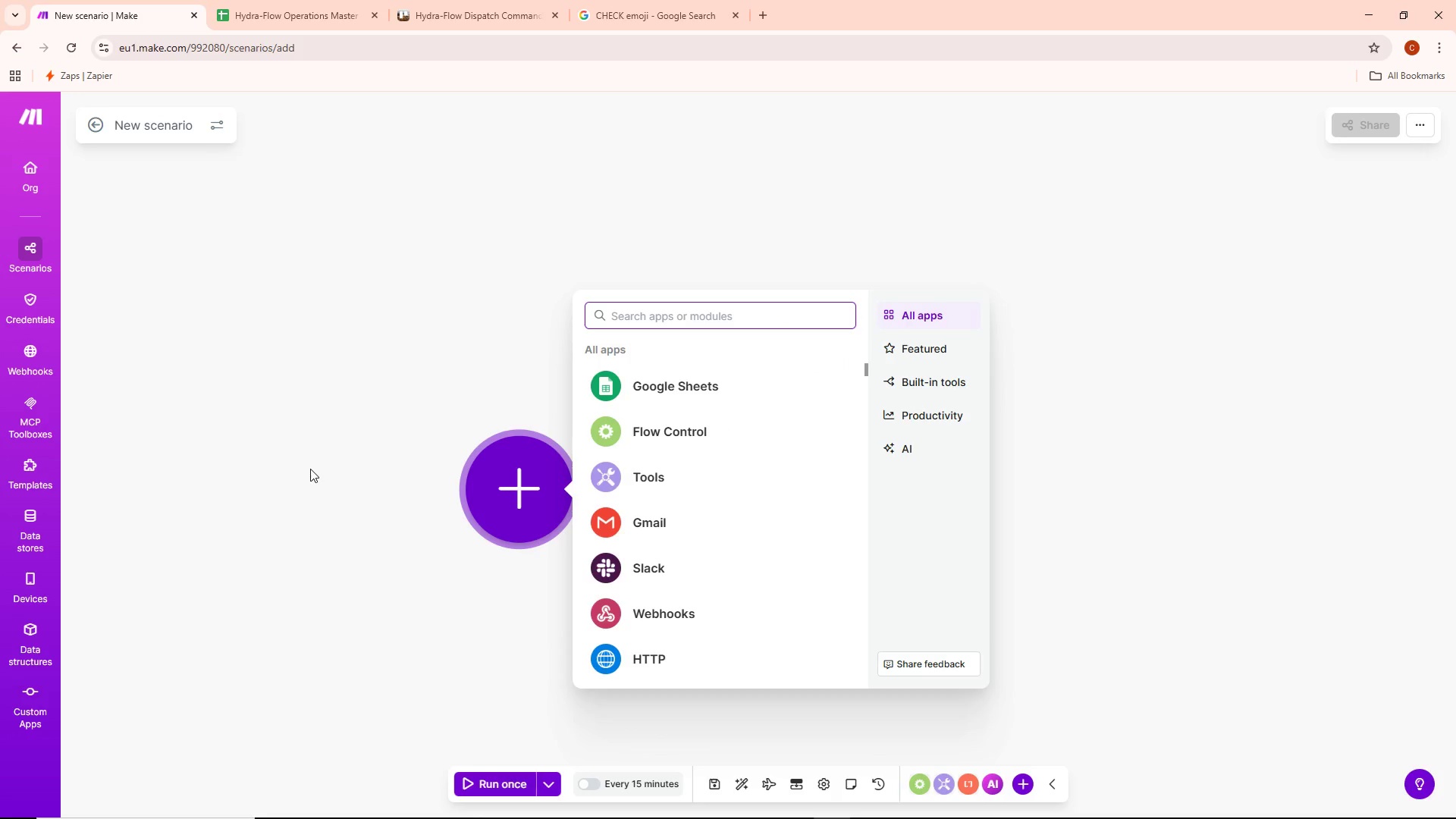 
left_click_drag(start_coordinate=[305, 466], to_coordinate=[264, 438])
 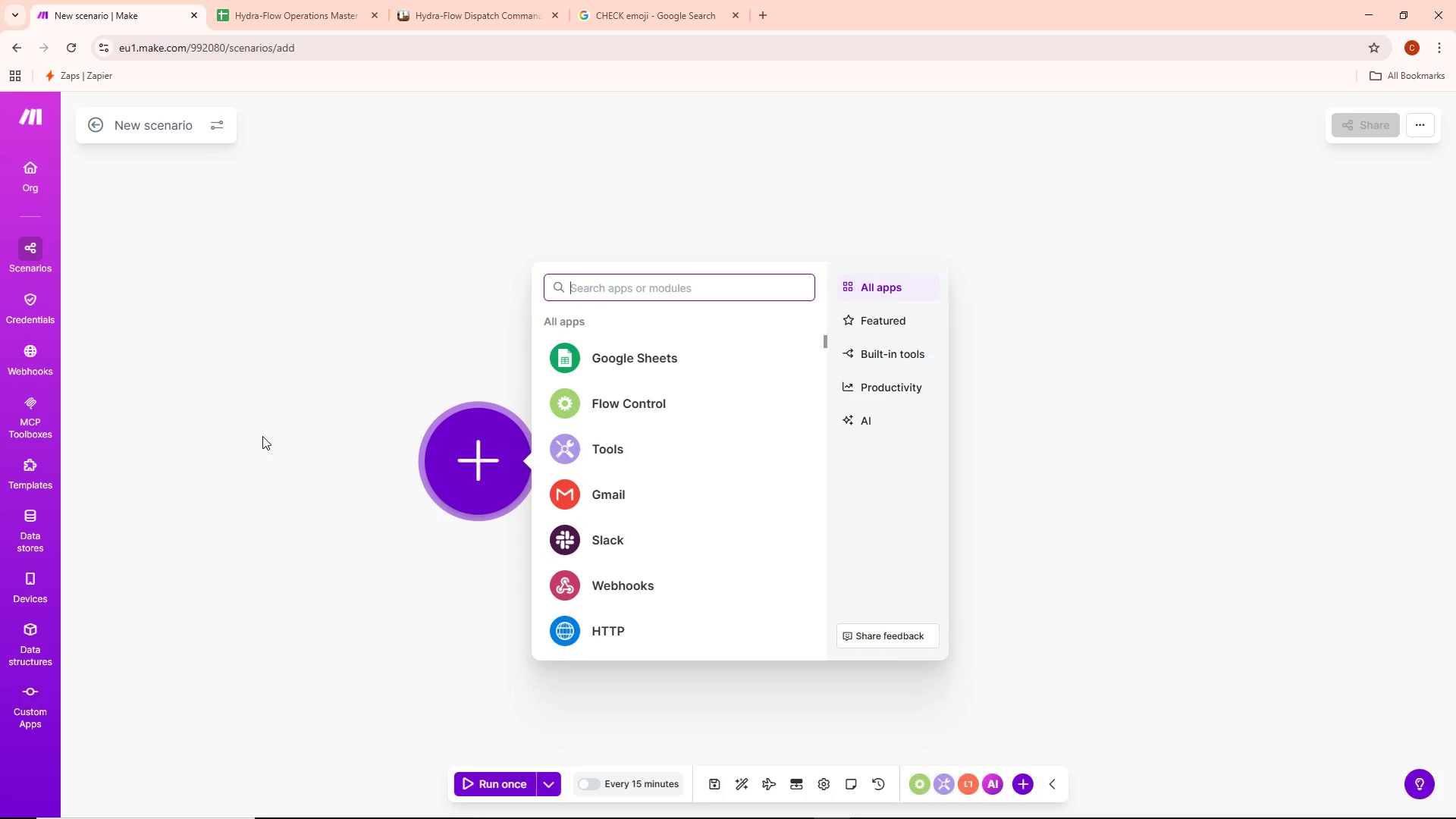 
key(Alt+AltLeft)
 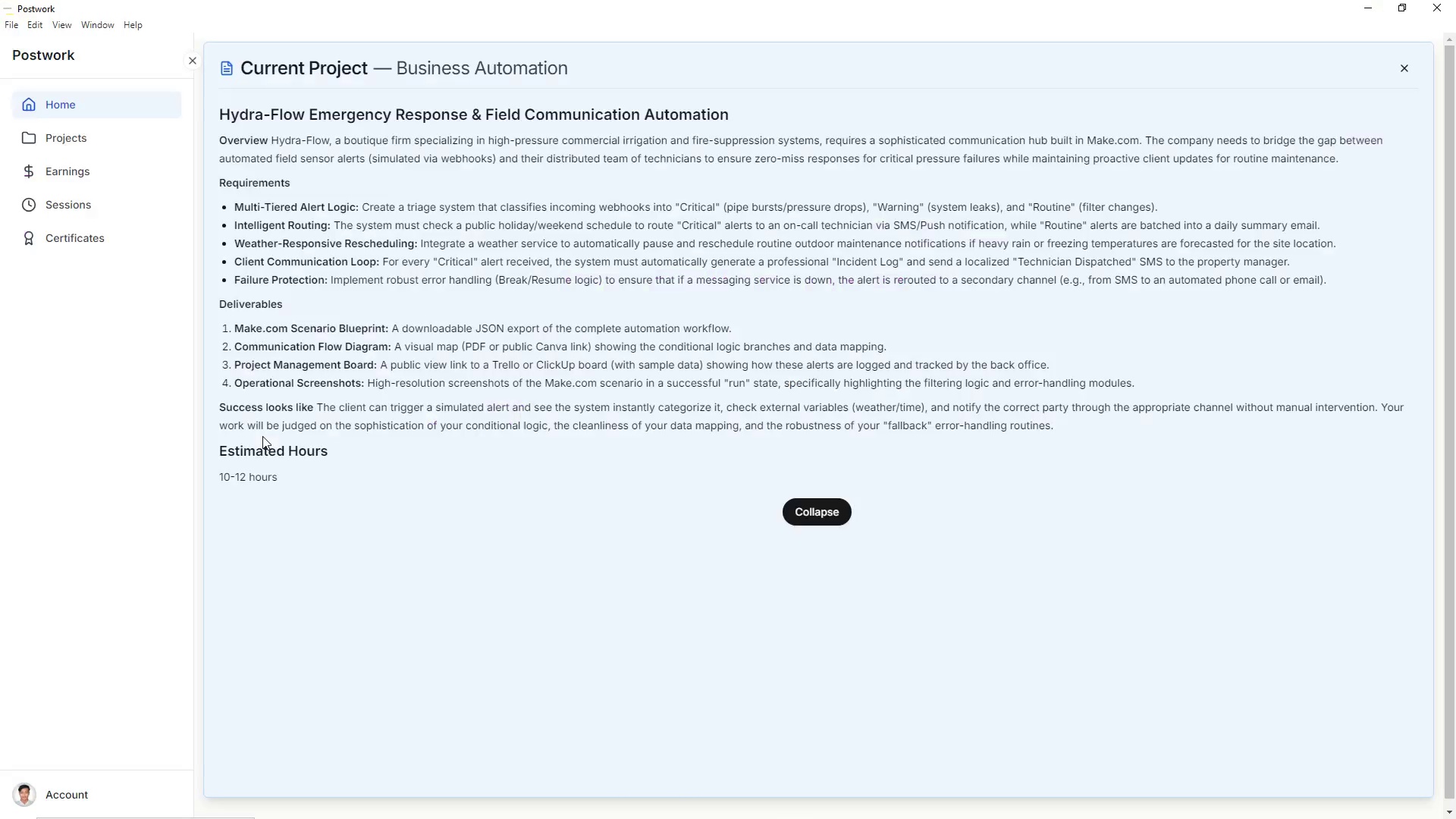 
key(Alt+Tab)